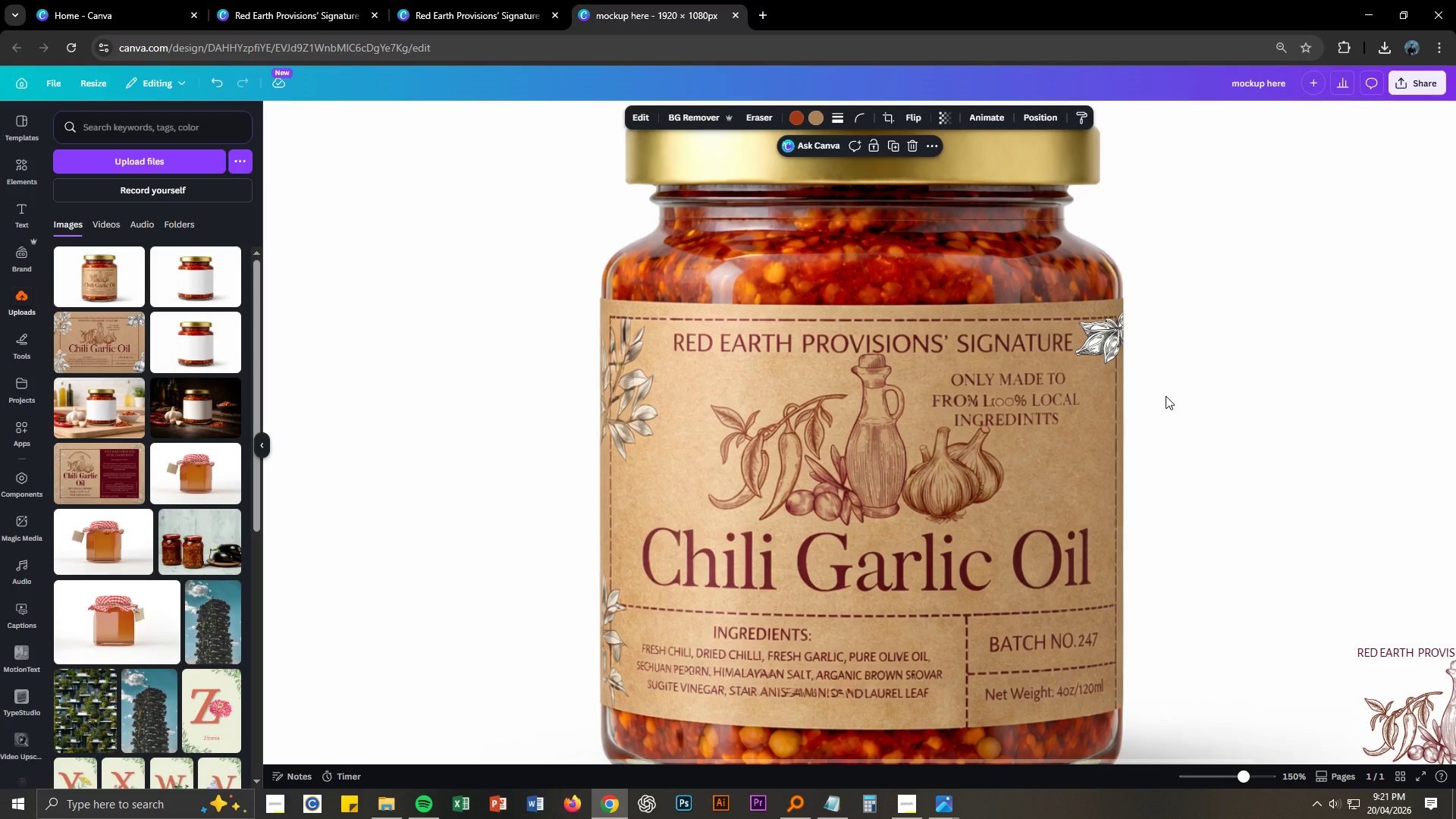 
scroll: coordinate [1166, 396], scroll_direction: down, amount: 1.0
 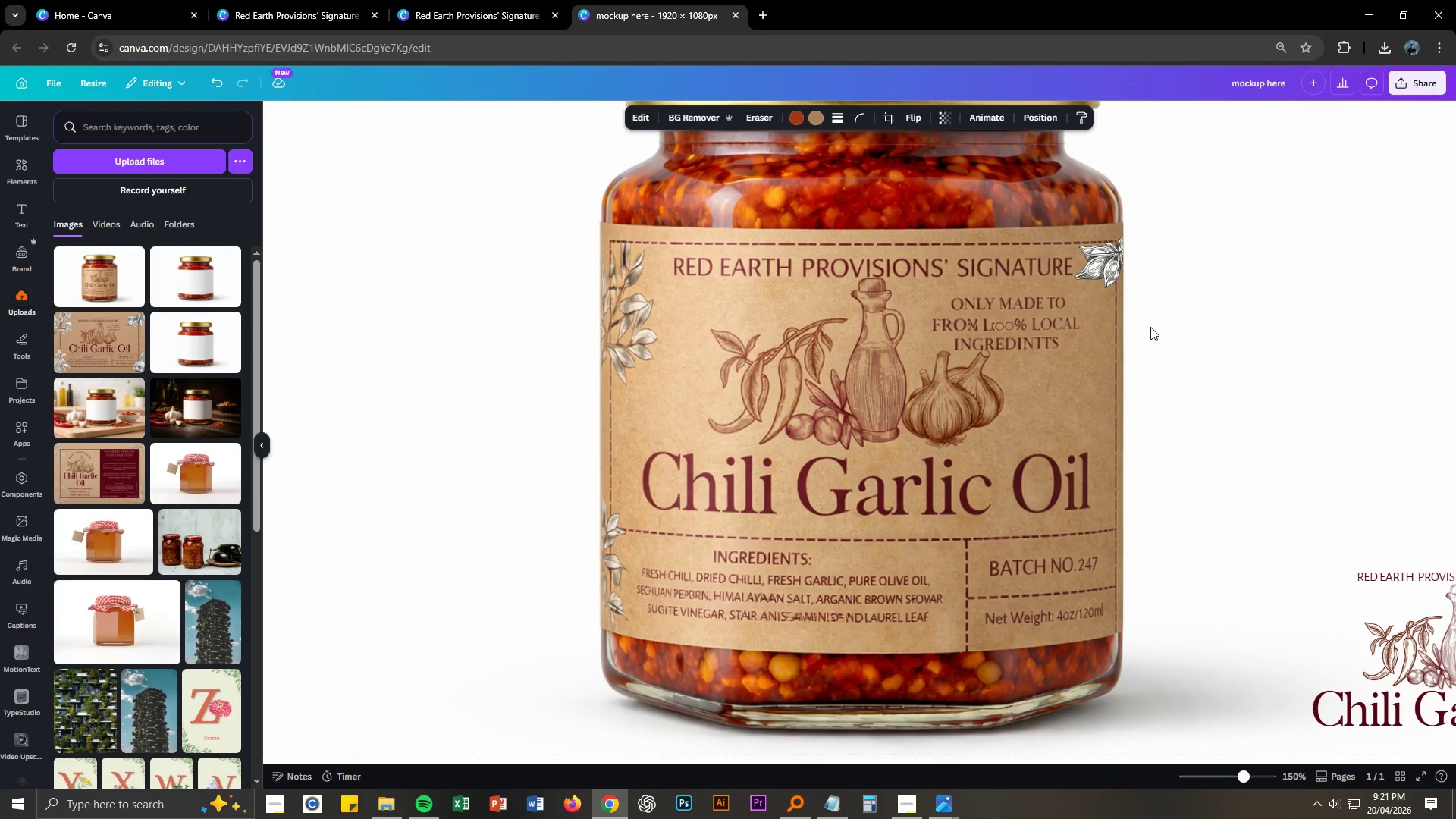 
mouse_move([1106, 269])
 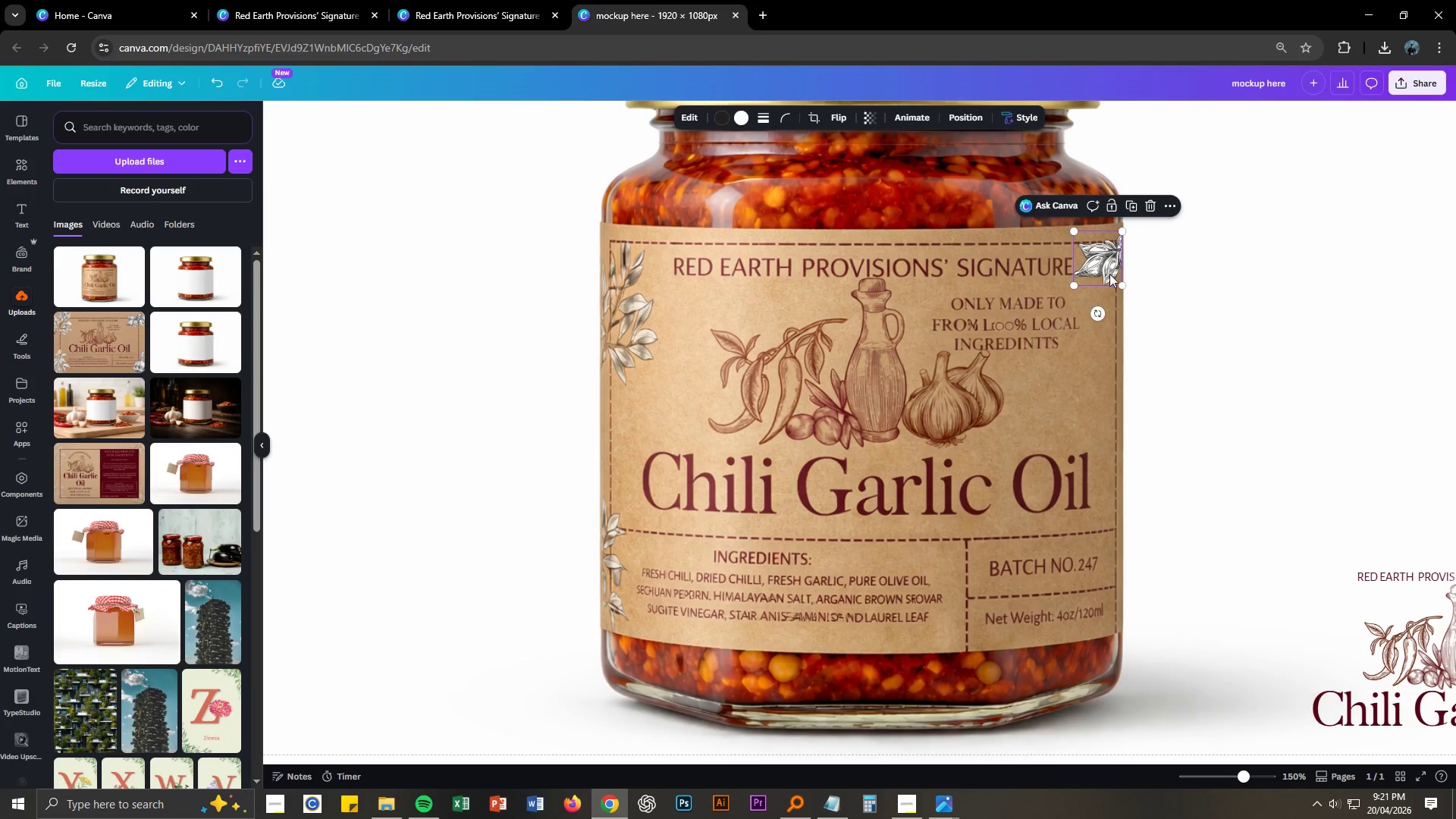 
left_click_drag(start_coordinate=[1102, 271], to_coordinate=[1113, 275])
 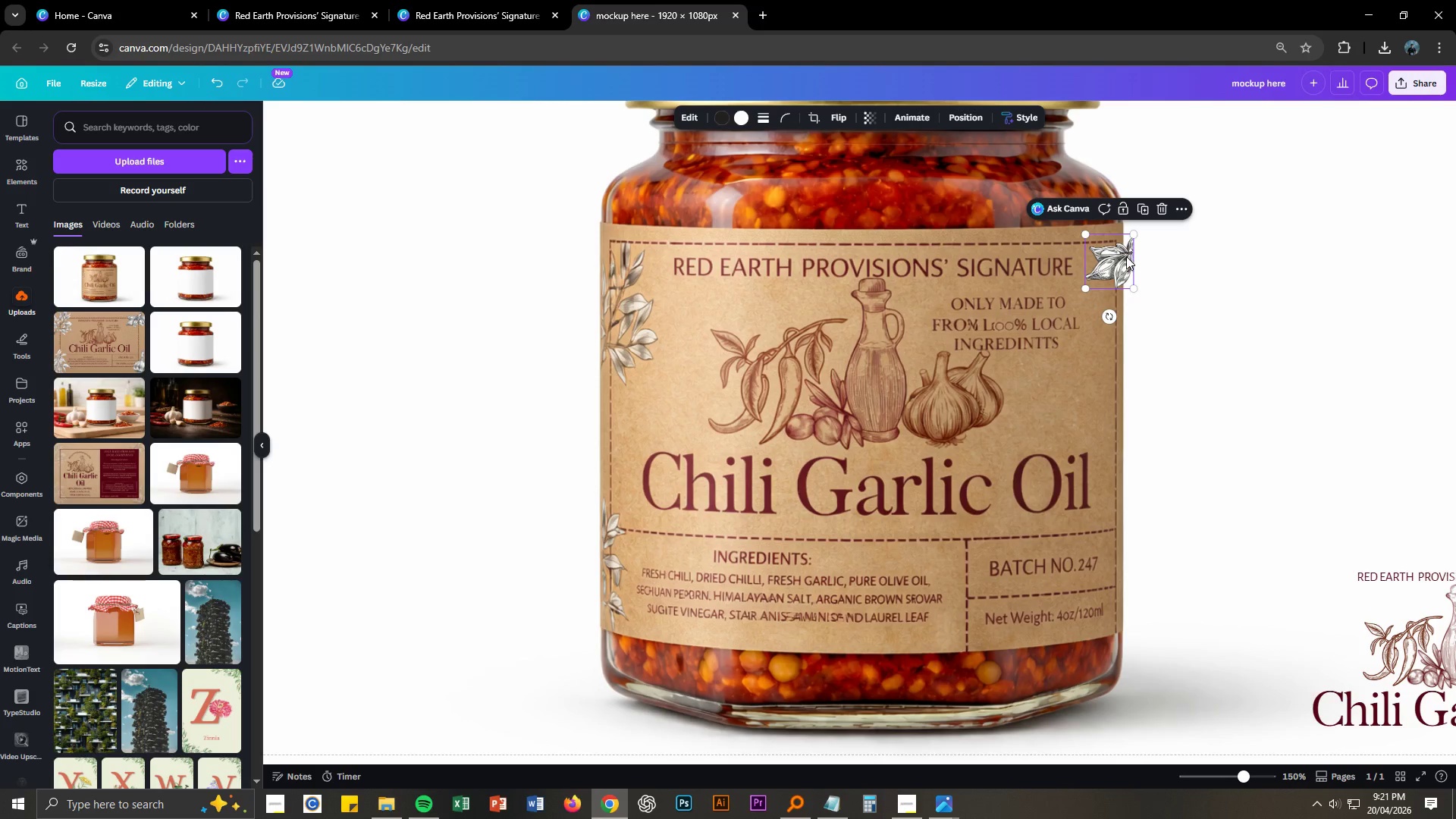 
double_click([1123, 256])
 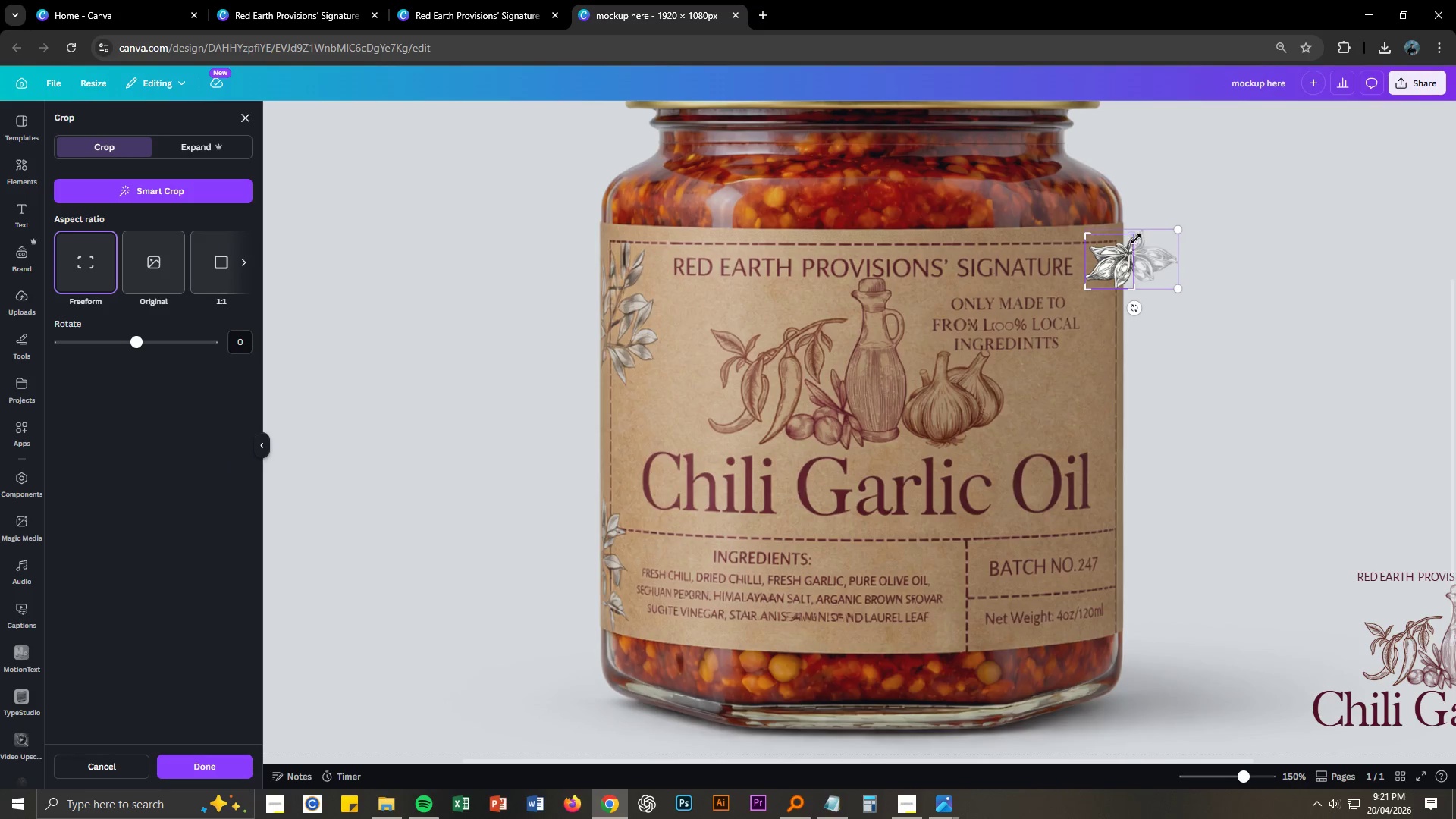 
left_click_drag(start_coordinate=[1136, 238], to_coordinate=[1122, 243])
 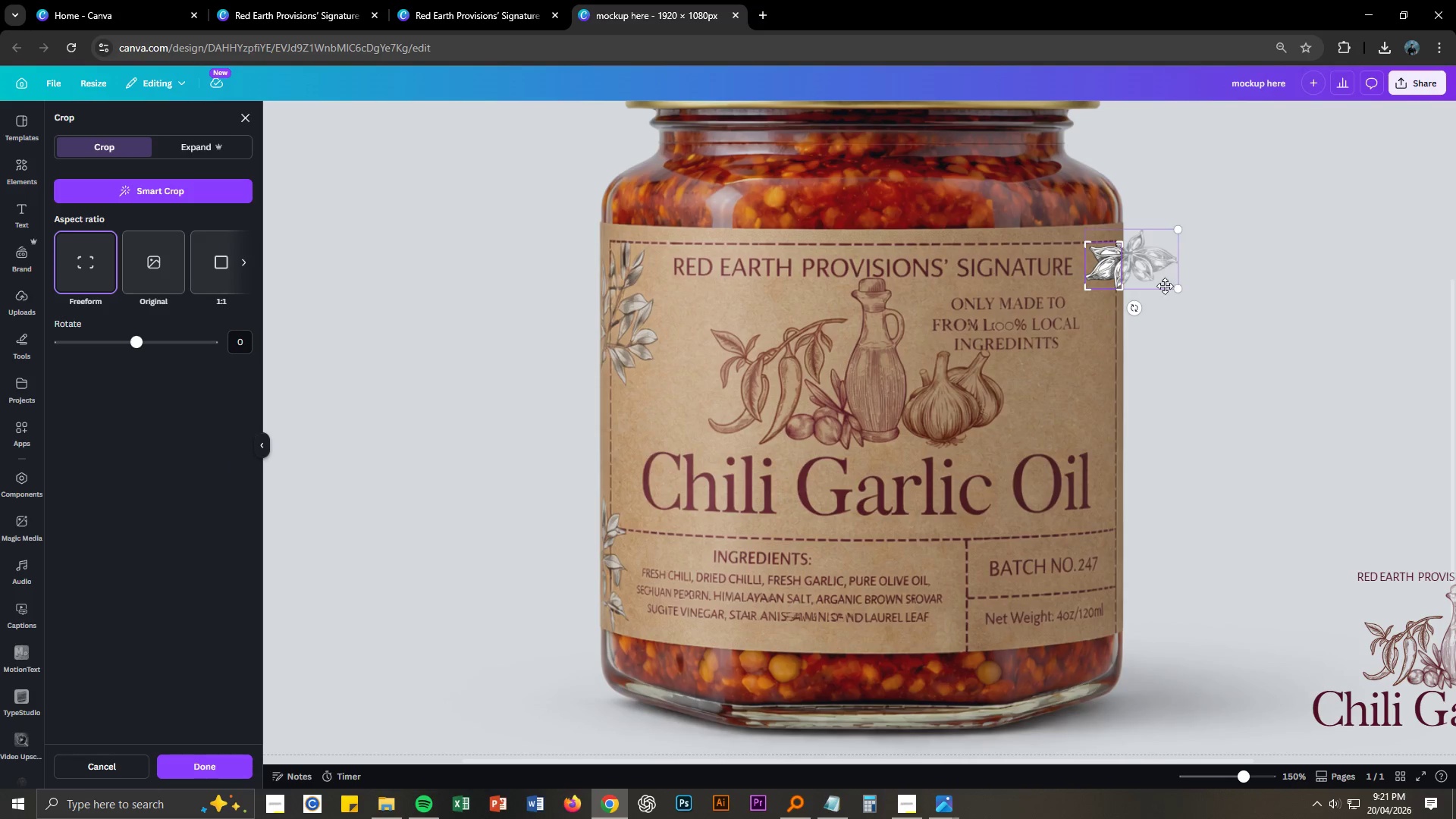 
left_click([1187, 364])
 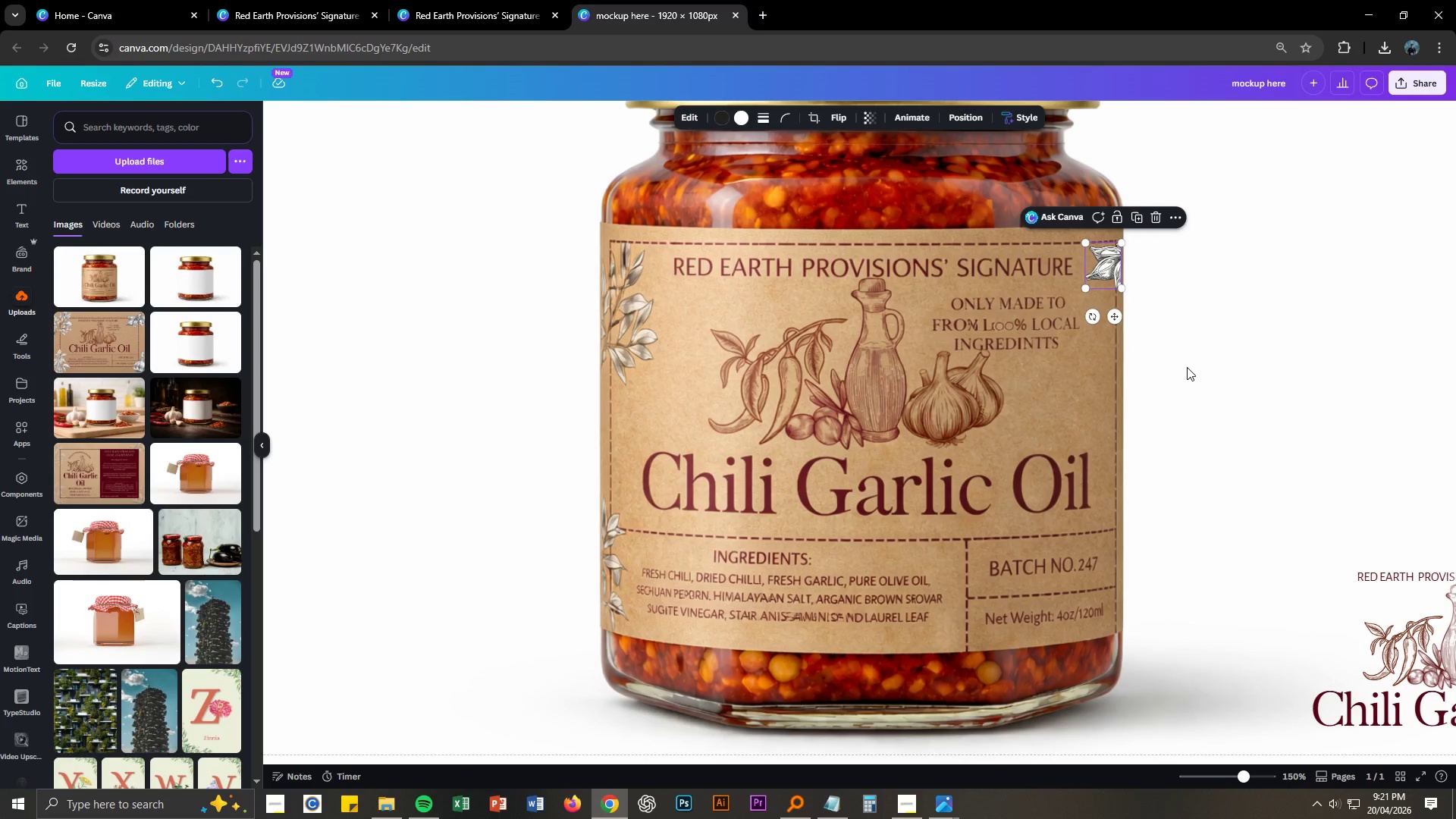 
left_click([1187, 367])
 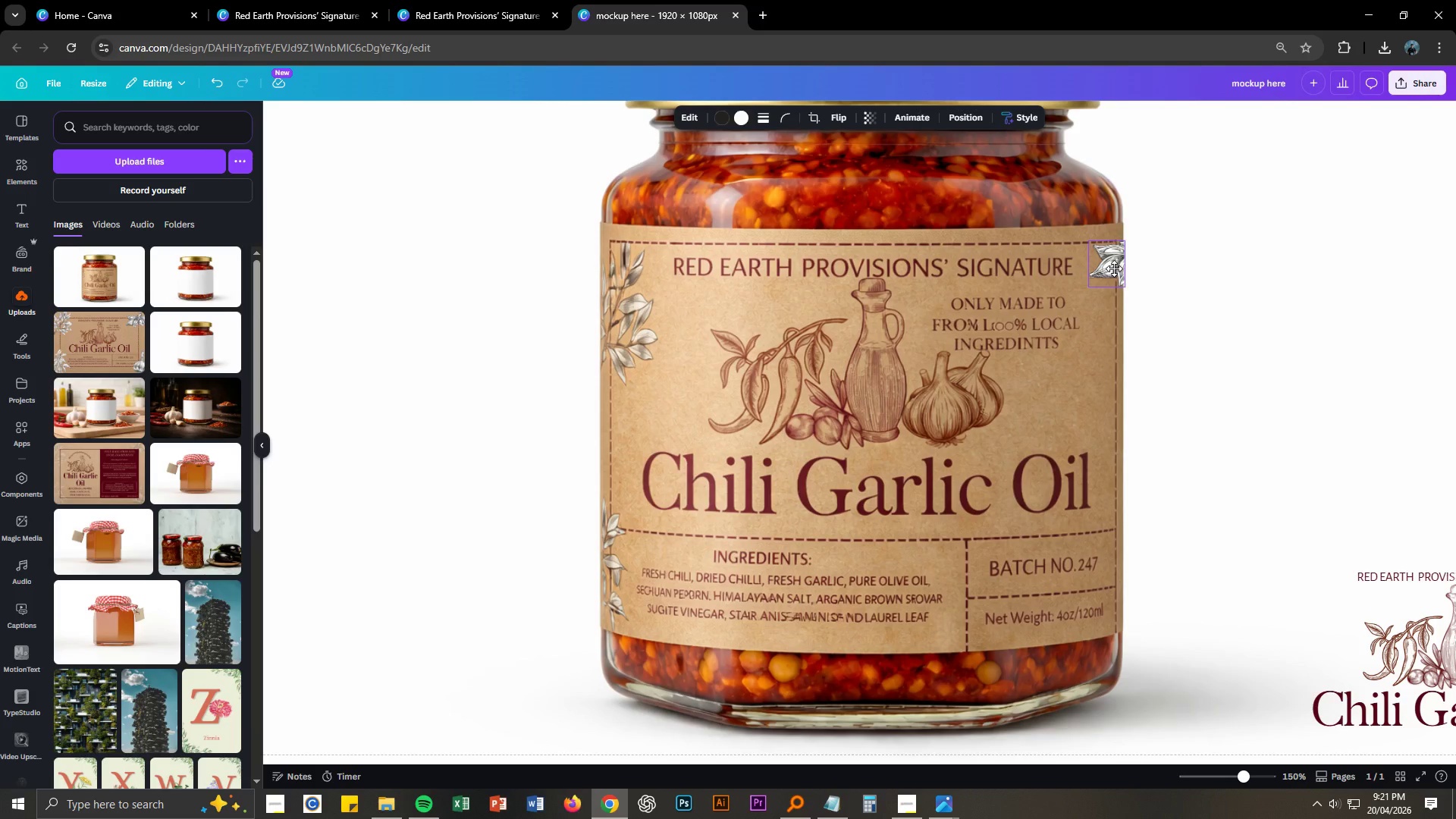 
wait(5.44)
 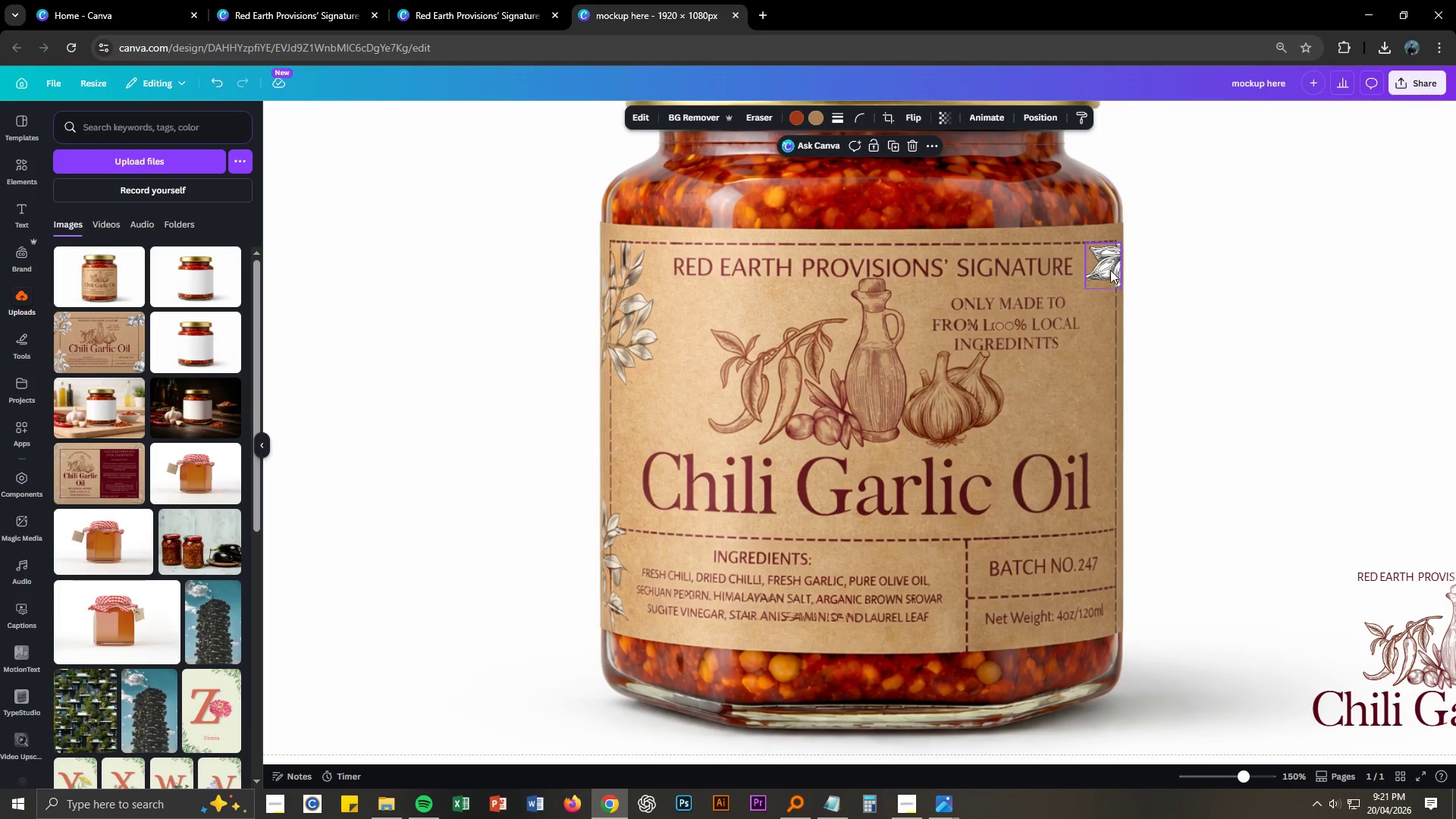 
left_click([1147, 308])
 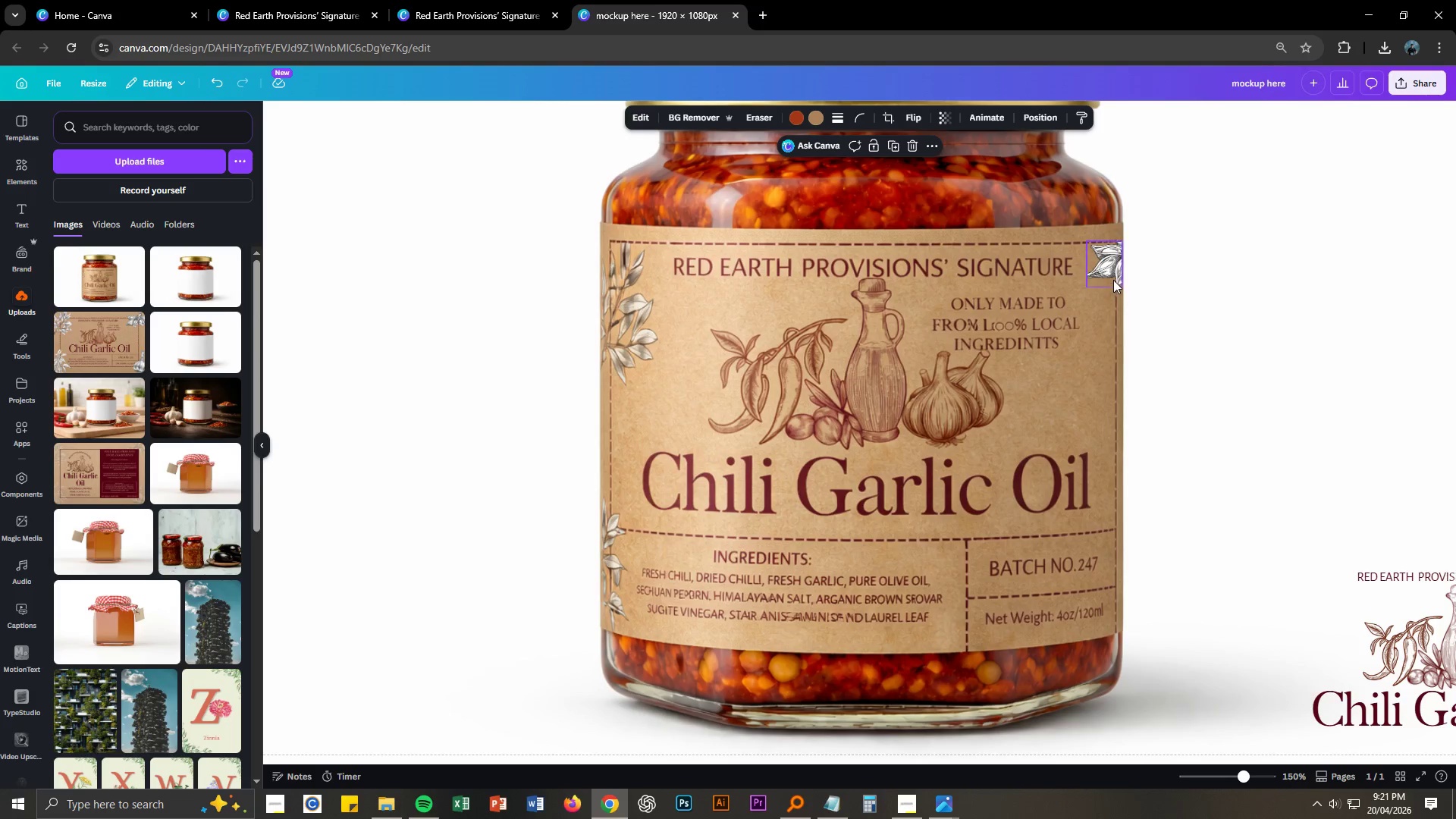 
left_click([1110, 269])
 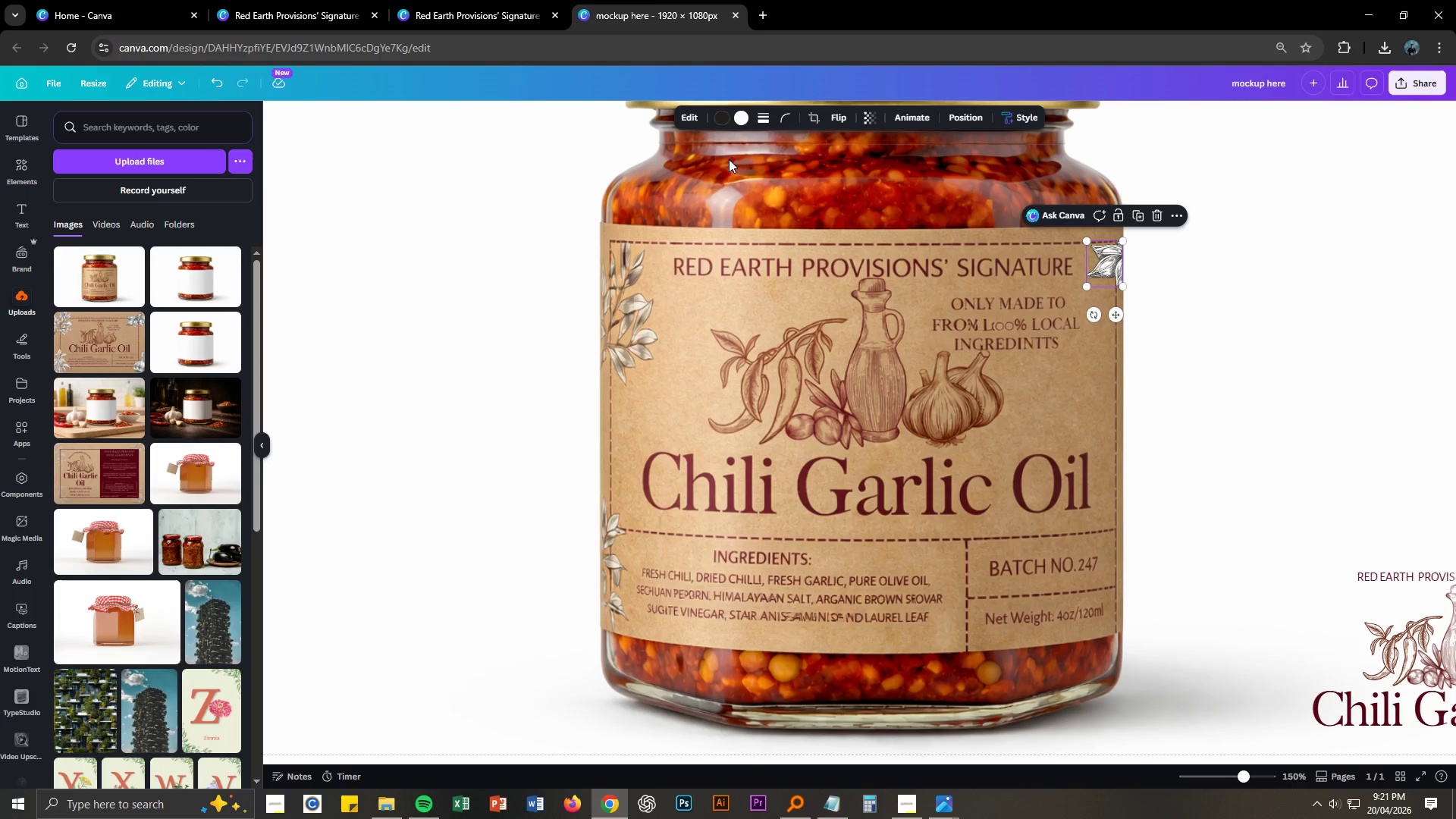 
left_click([696, 122])
 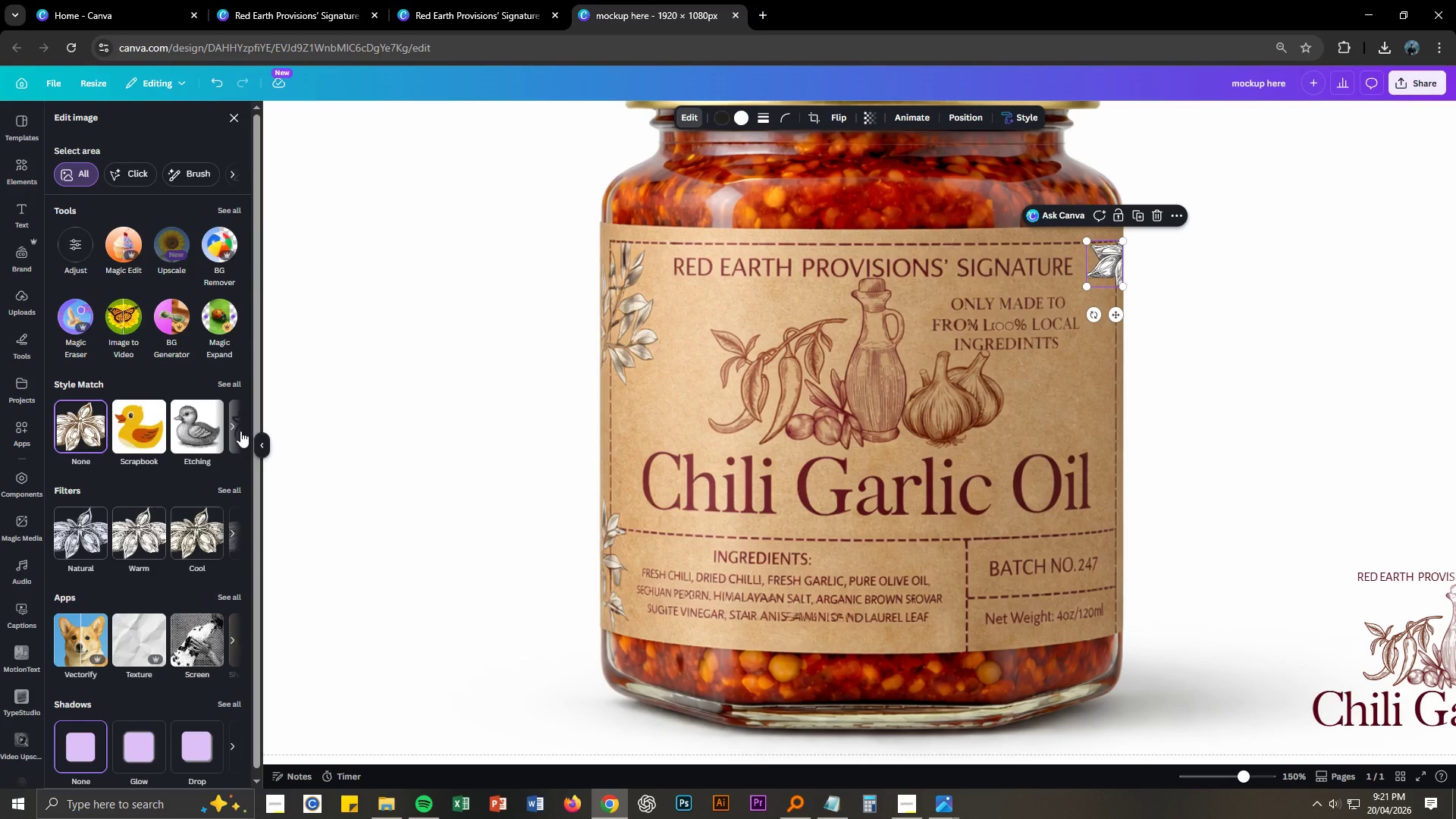 
left_click([193, 430])
 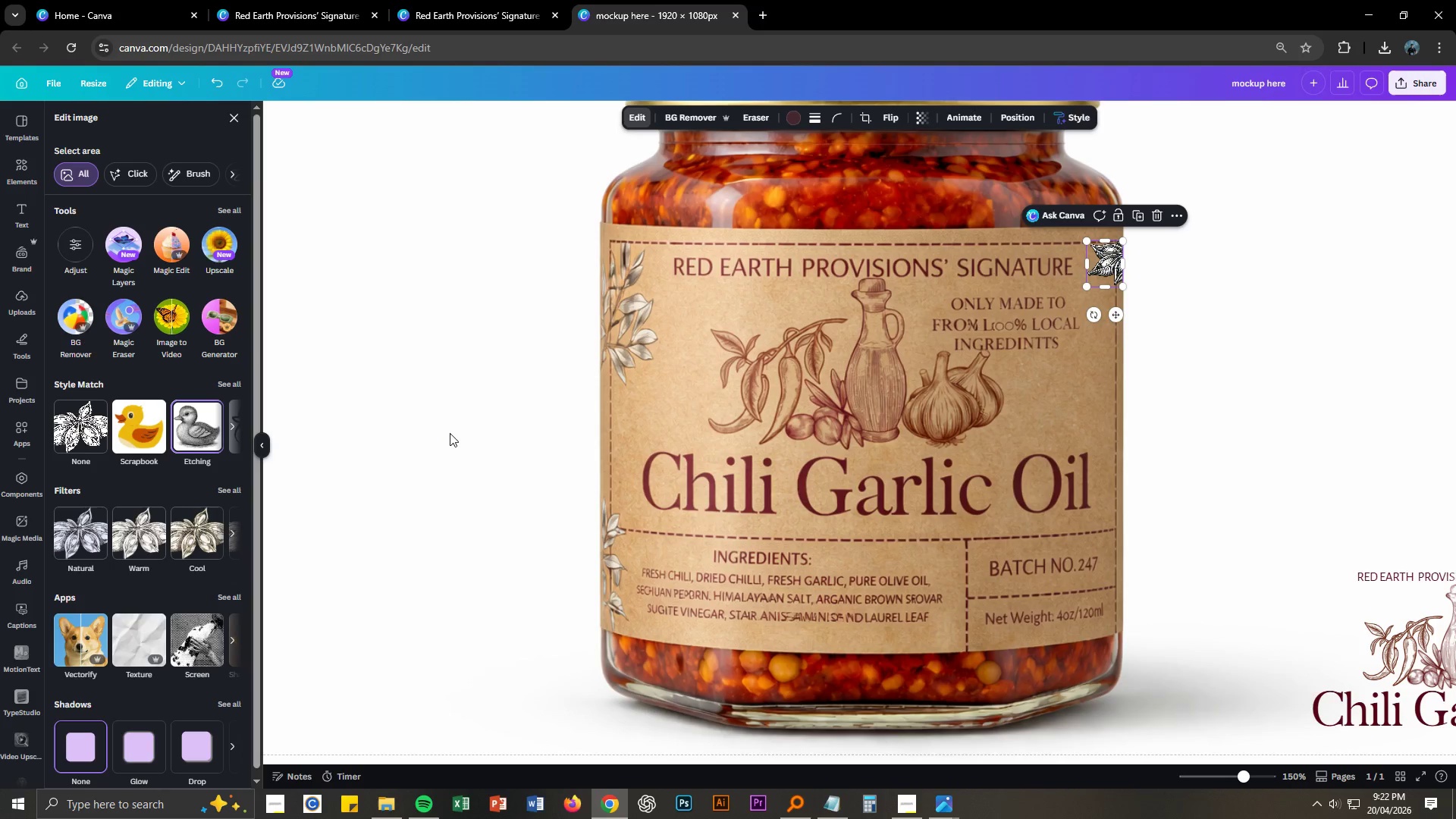 
wait(44.11)
 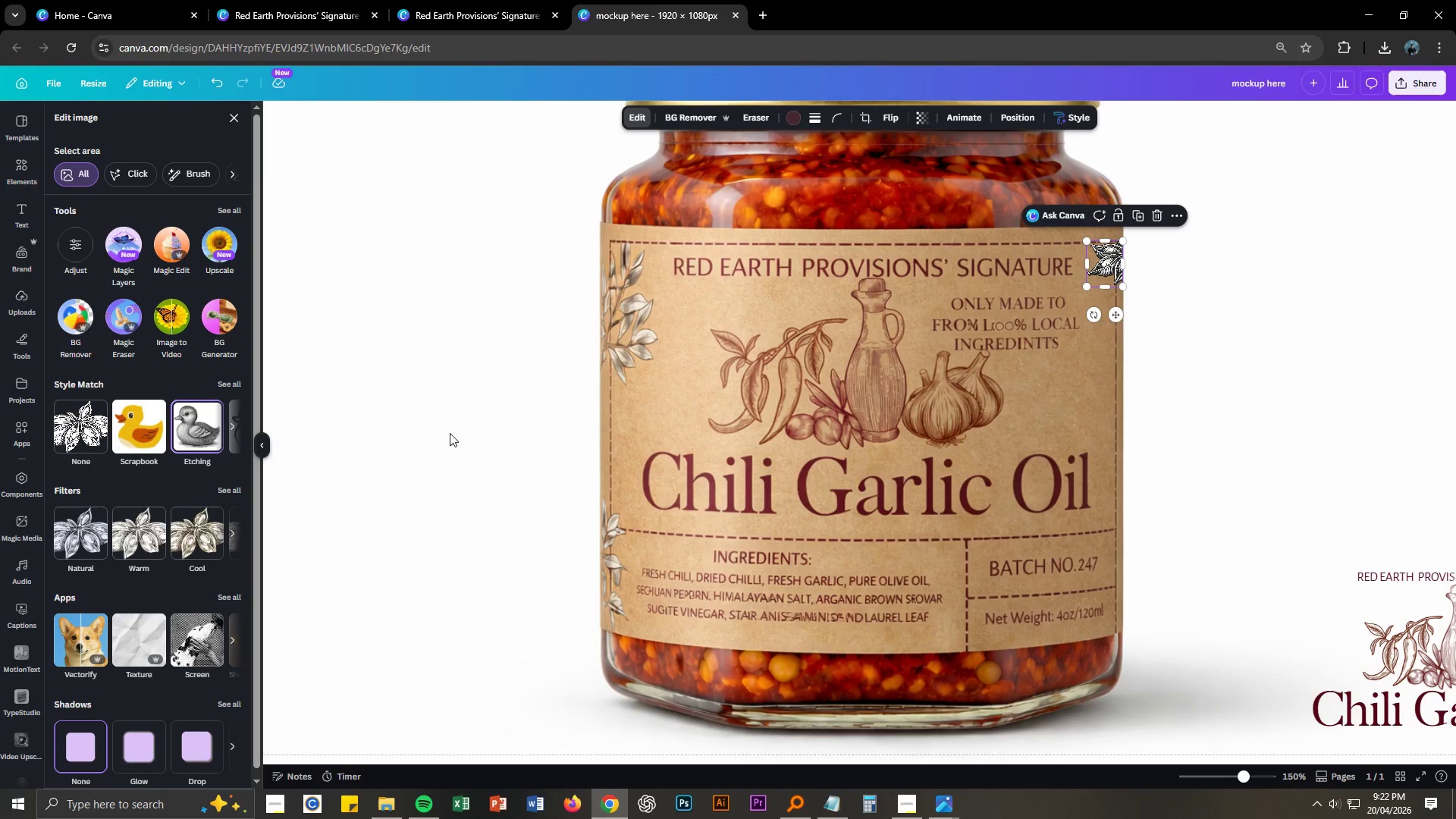 
left_click([1117, 456])
 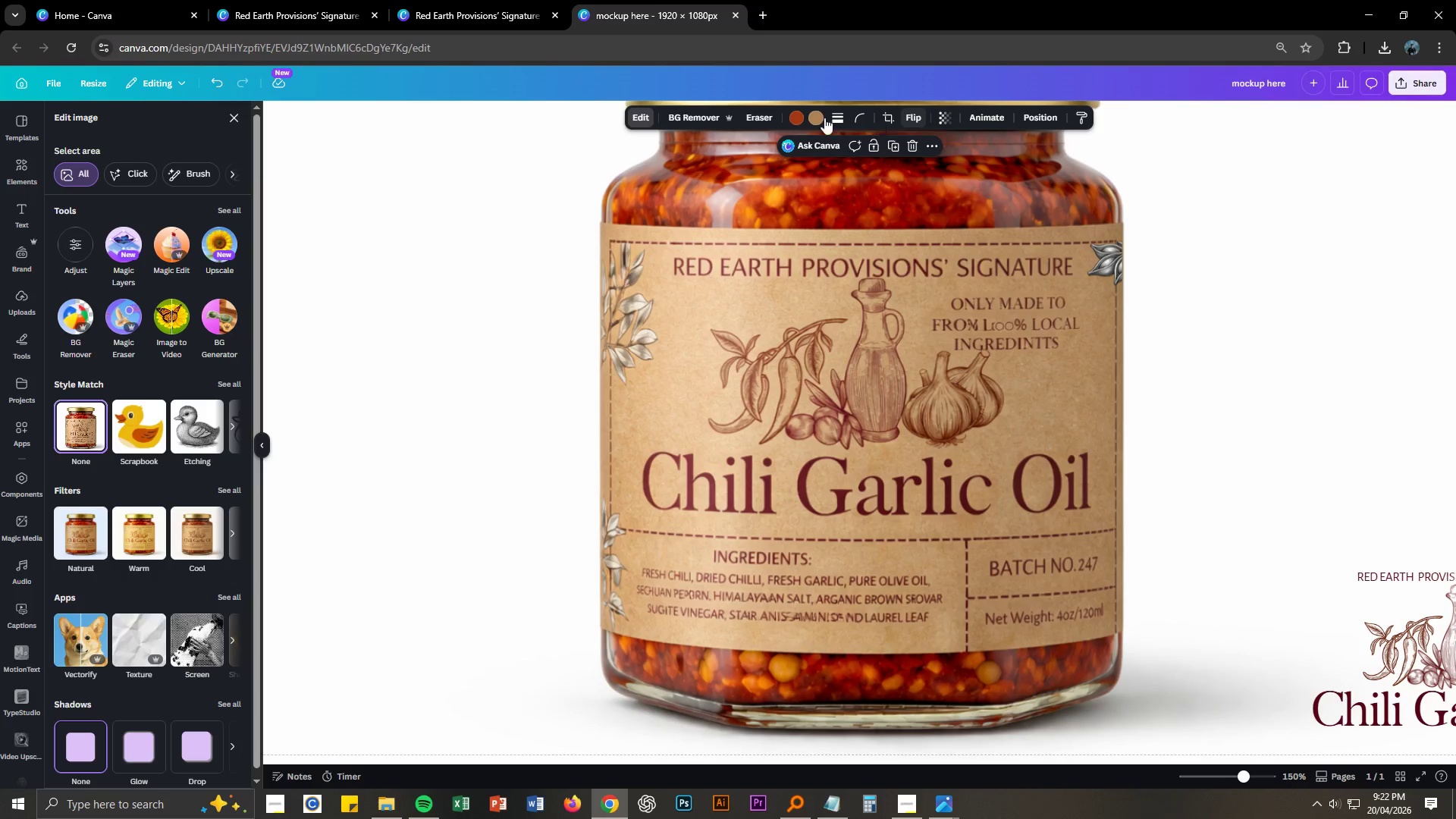 
left_click([942, 117])
 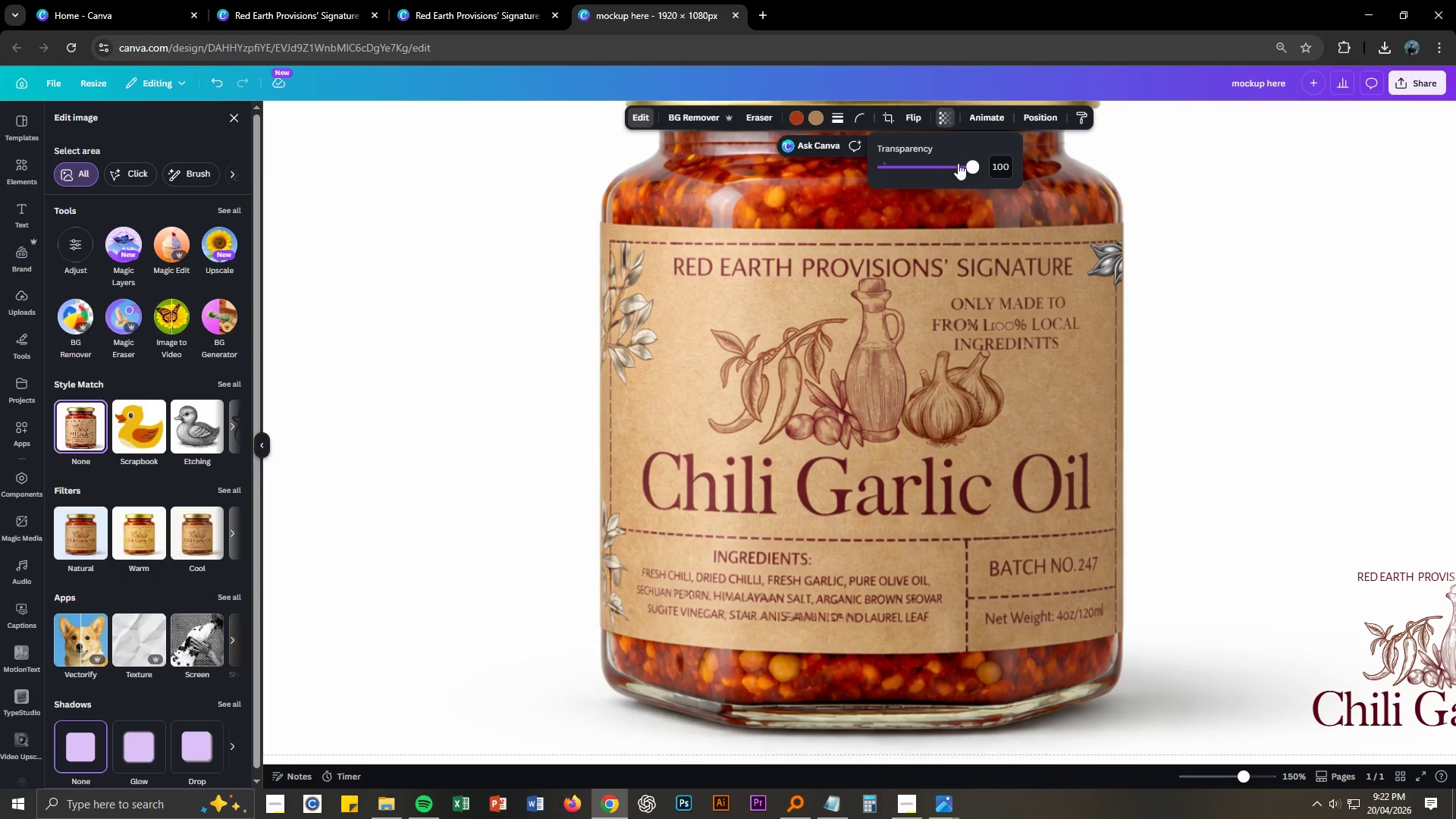 
left_click_drag(start_coordinate=[962, 165], to_coordinate=[939, 163])
 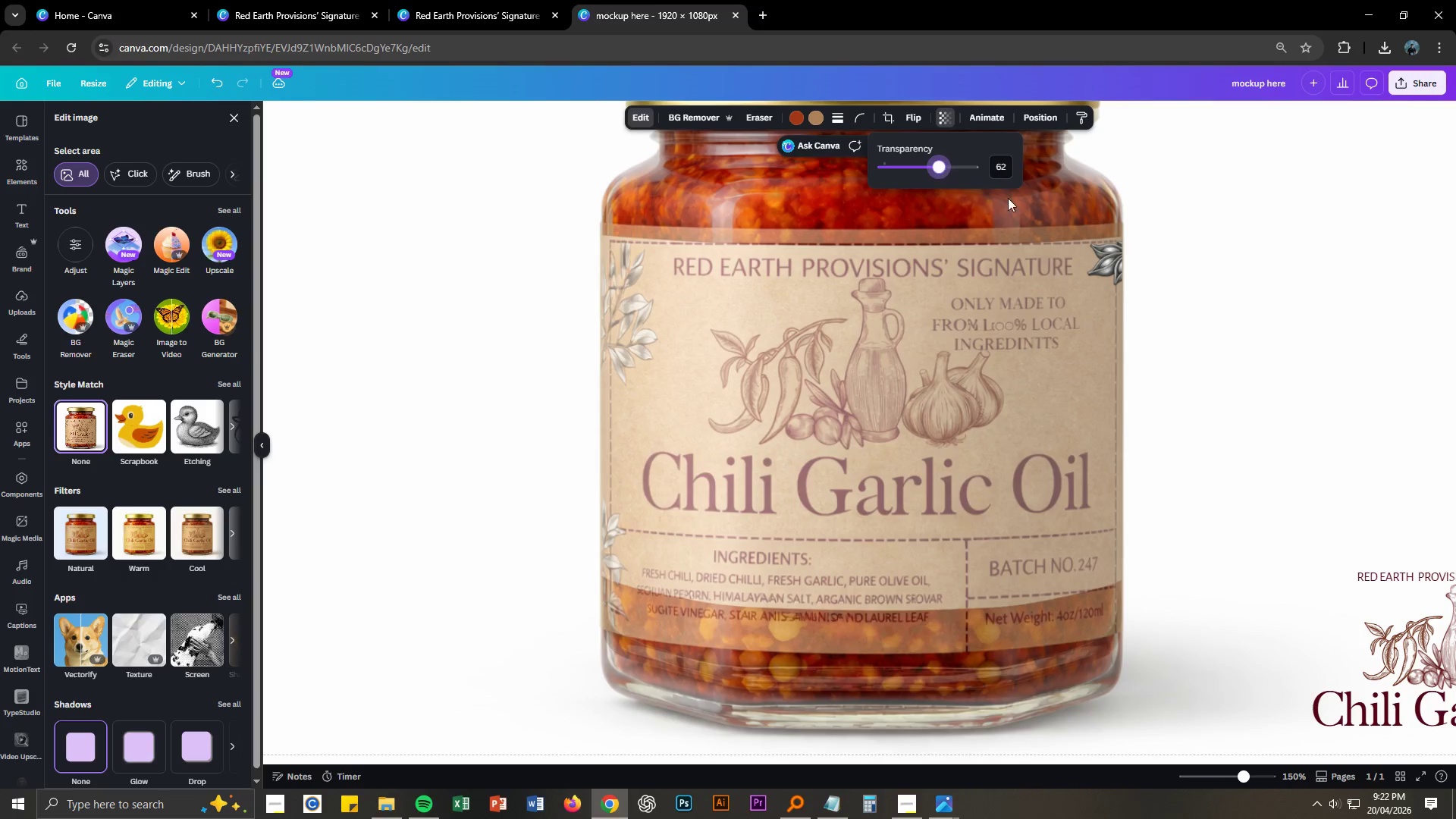 
key(Control+ControlLeft)
 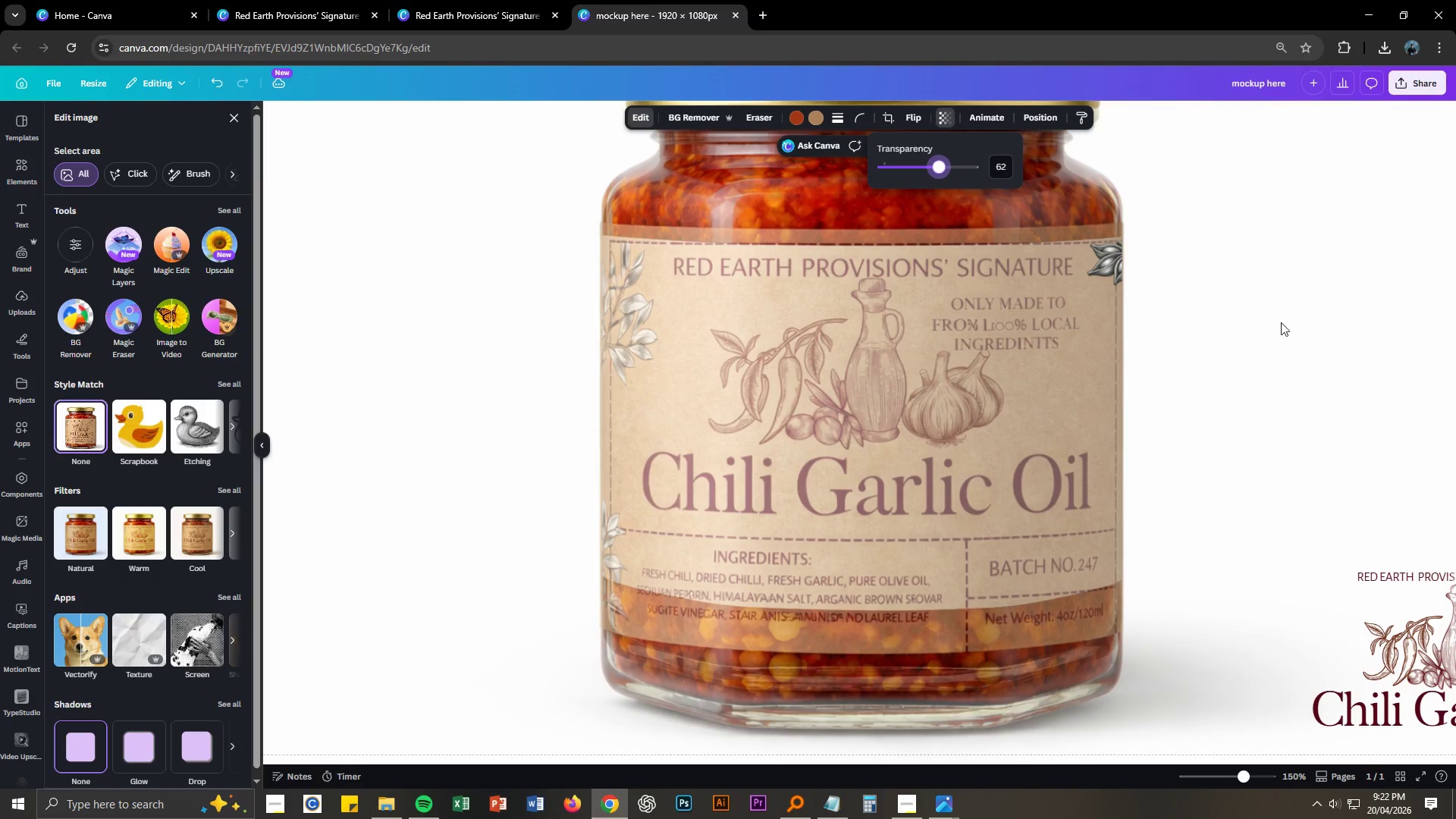 
key(Control+Z)
 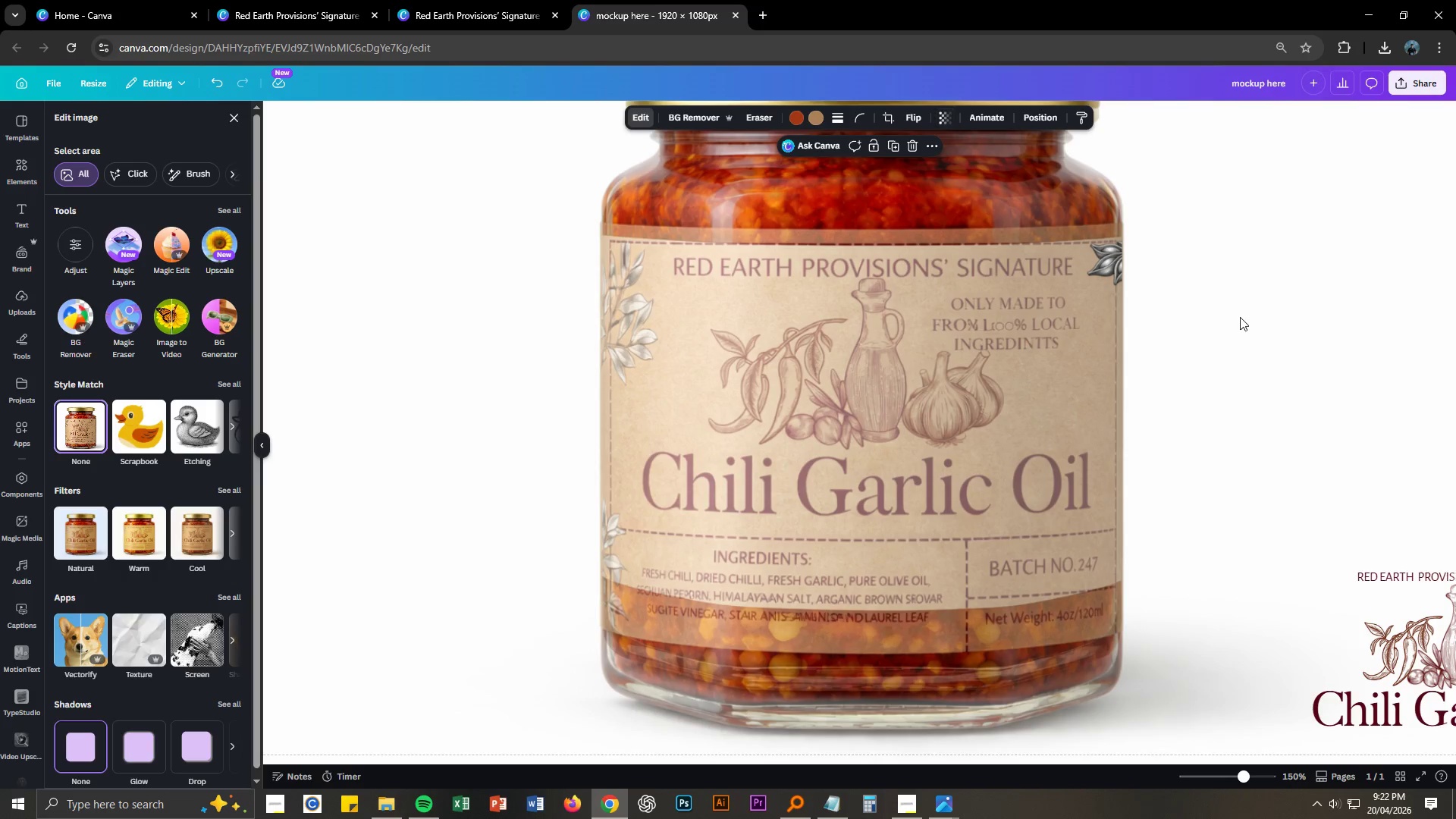 
key(Control+ControlLeft)
 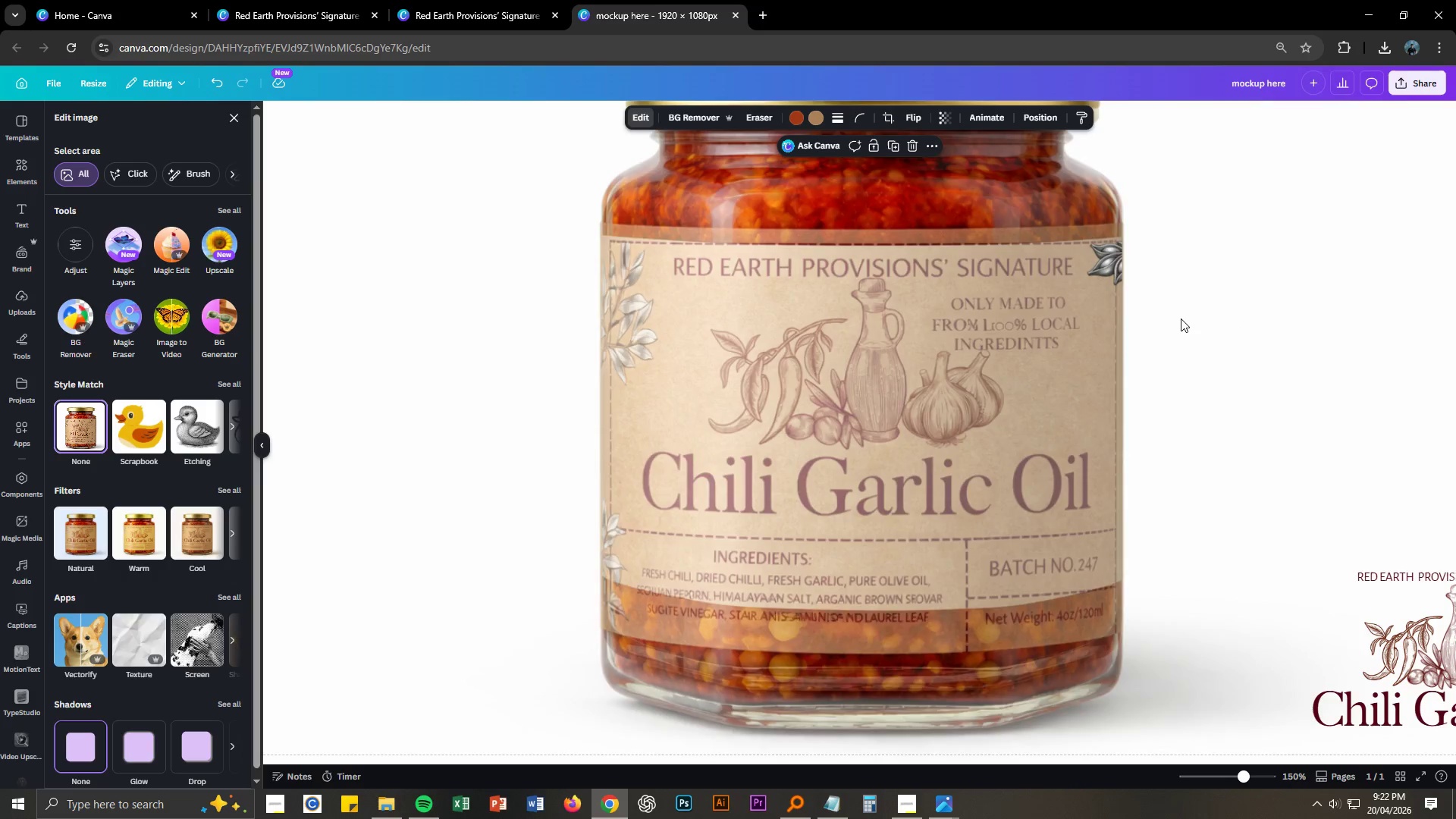 
key(Control+Z)
 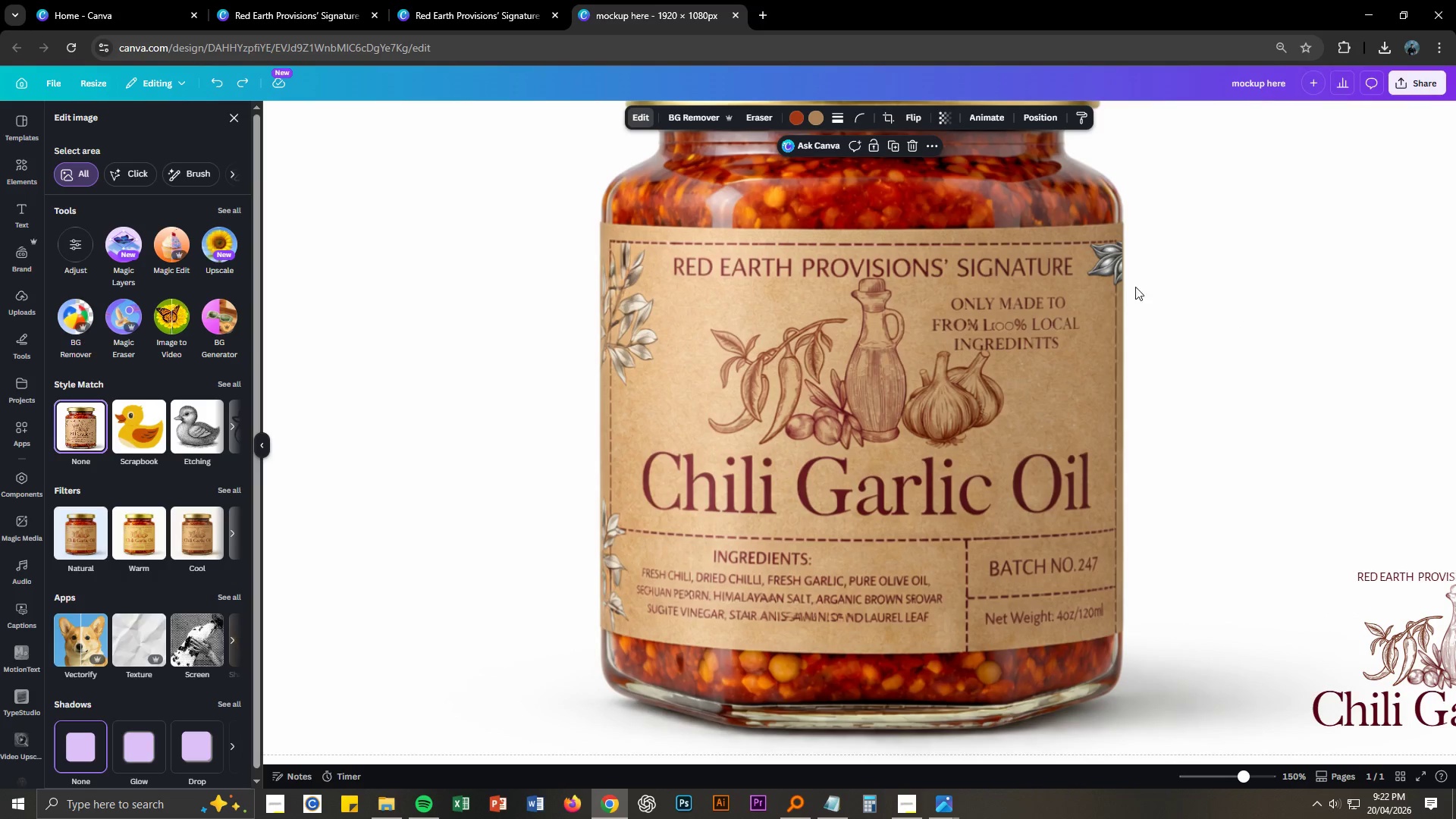 
left_click([1122, 264])
 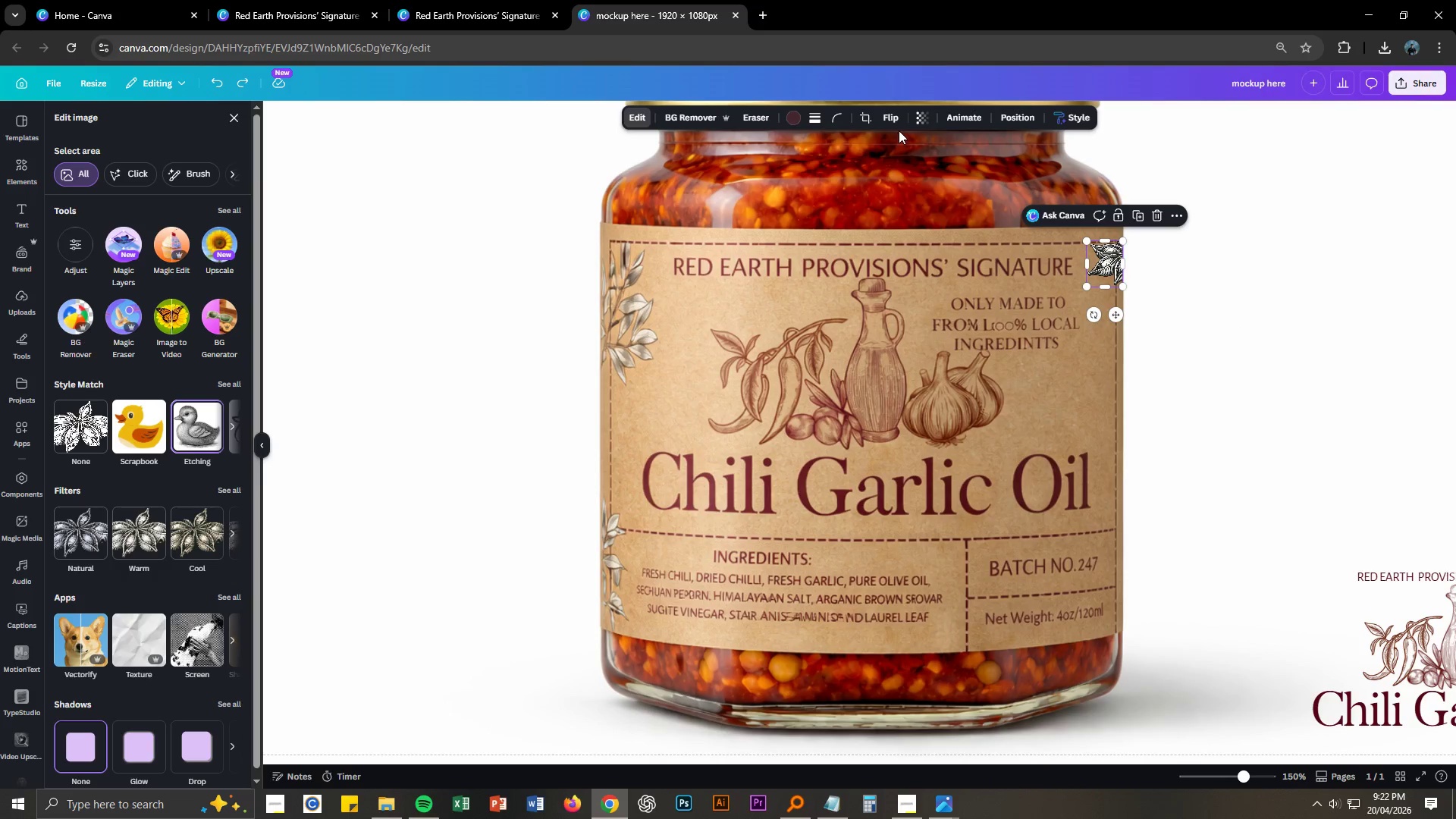 
left_click([930, 119])
 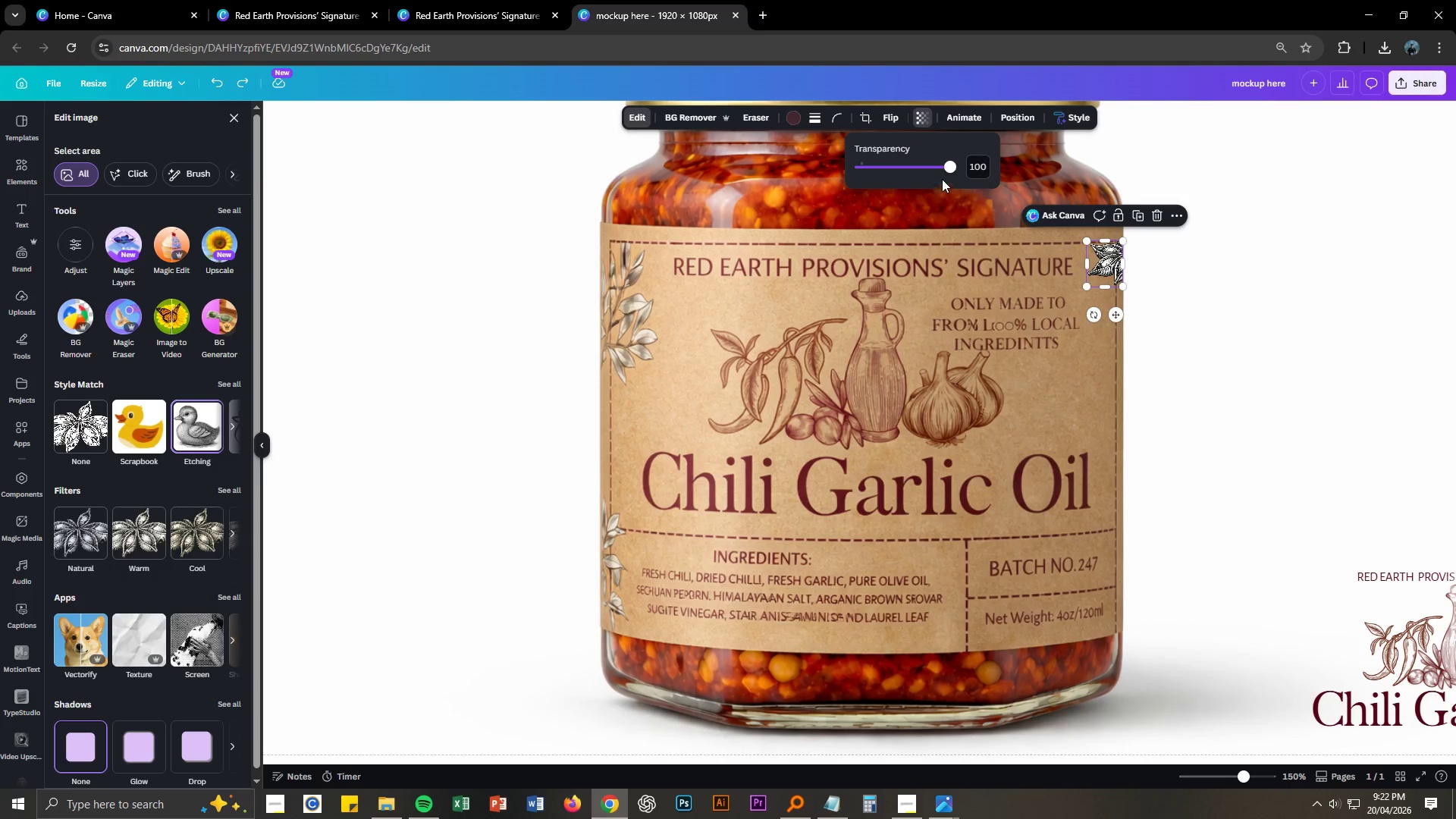 
left_click_drag(start_coordinate=[946, 169], to_coordinate=[905, 166])
 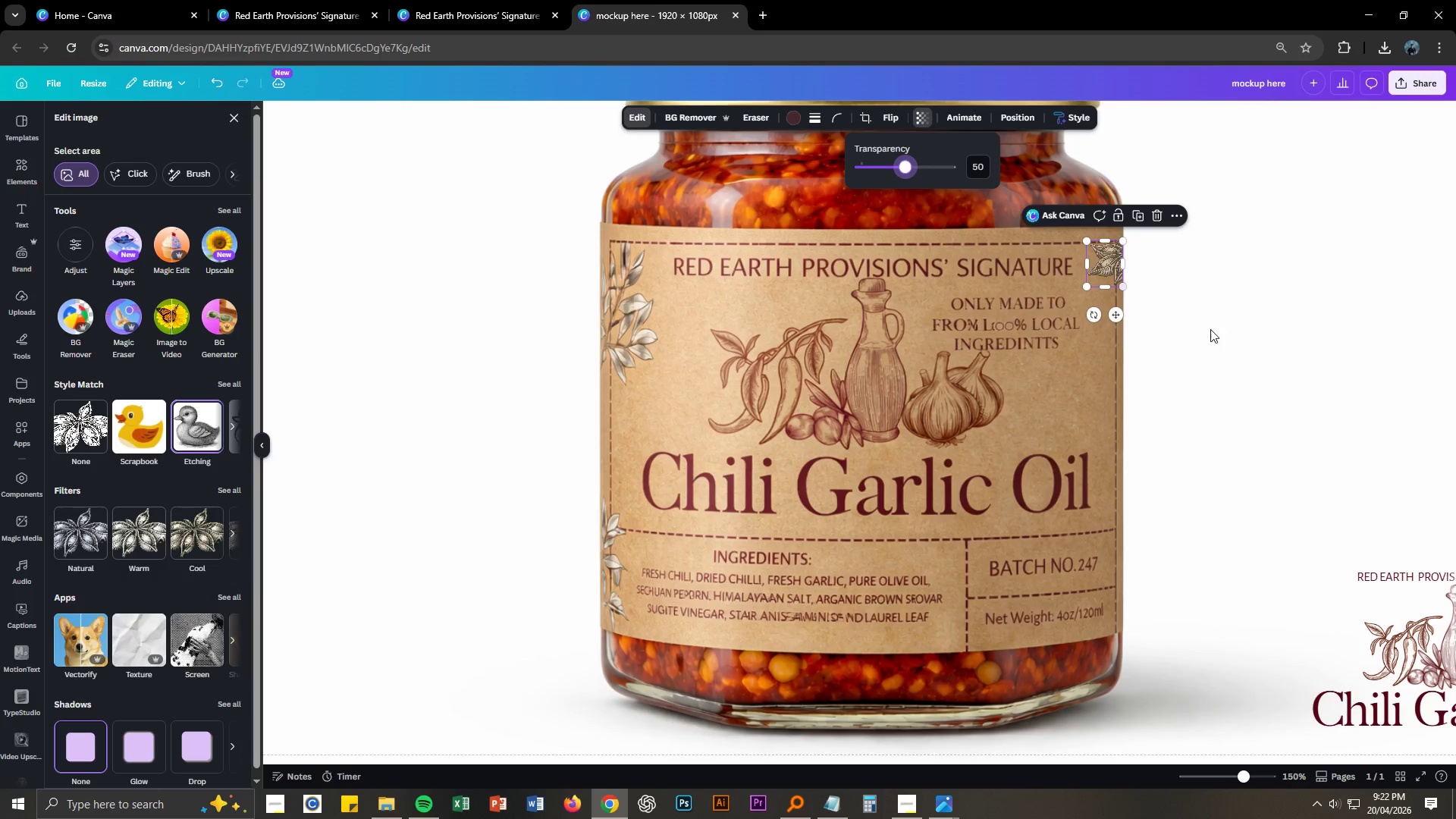 
left_click([1227, 340])
 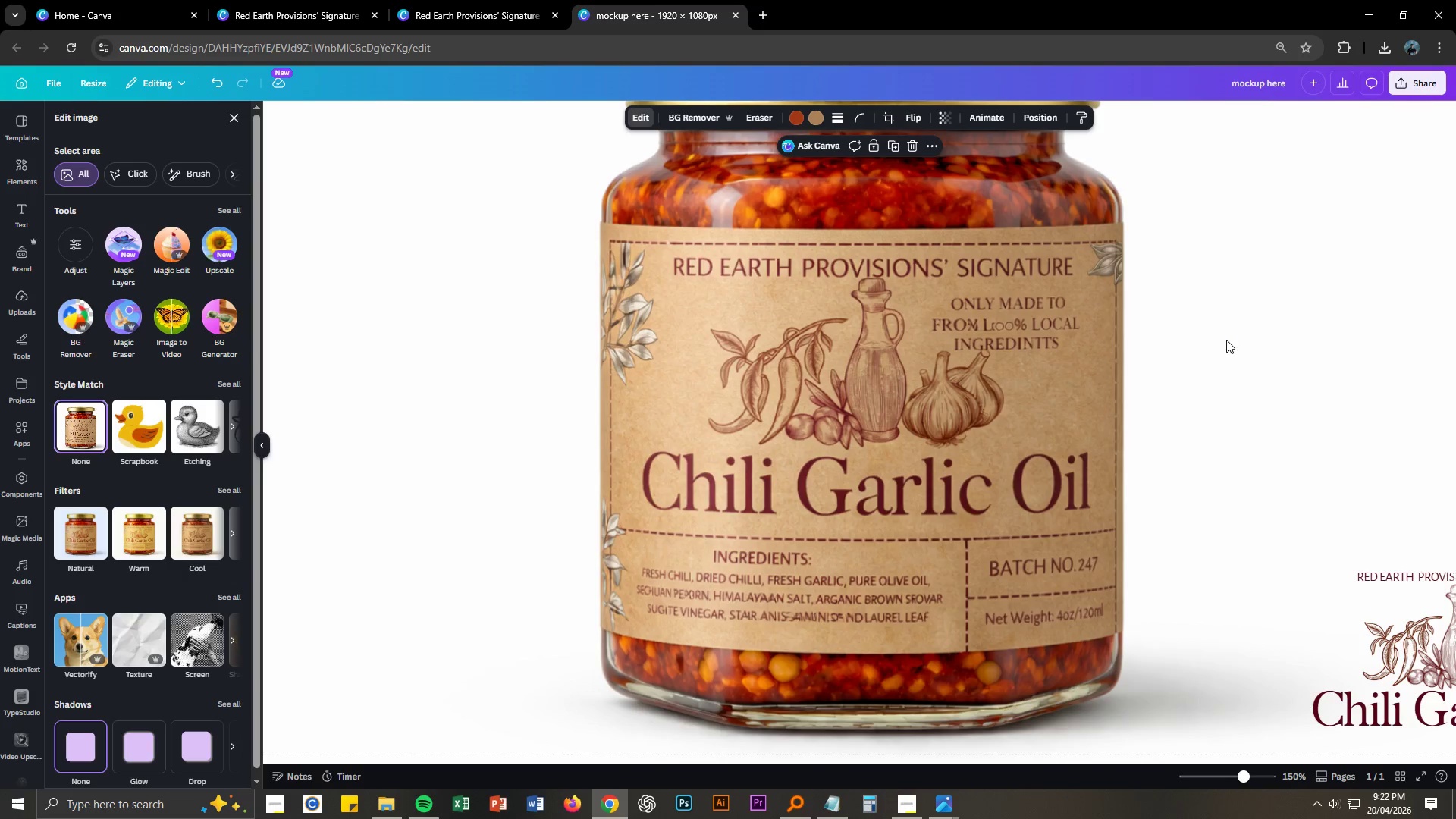 
left_click([1226, 340])
 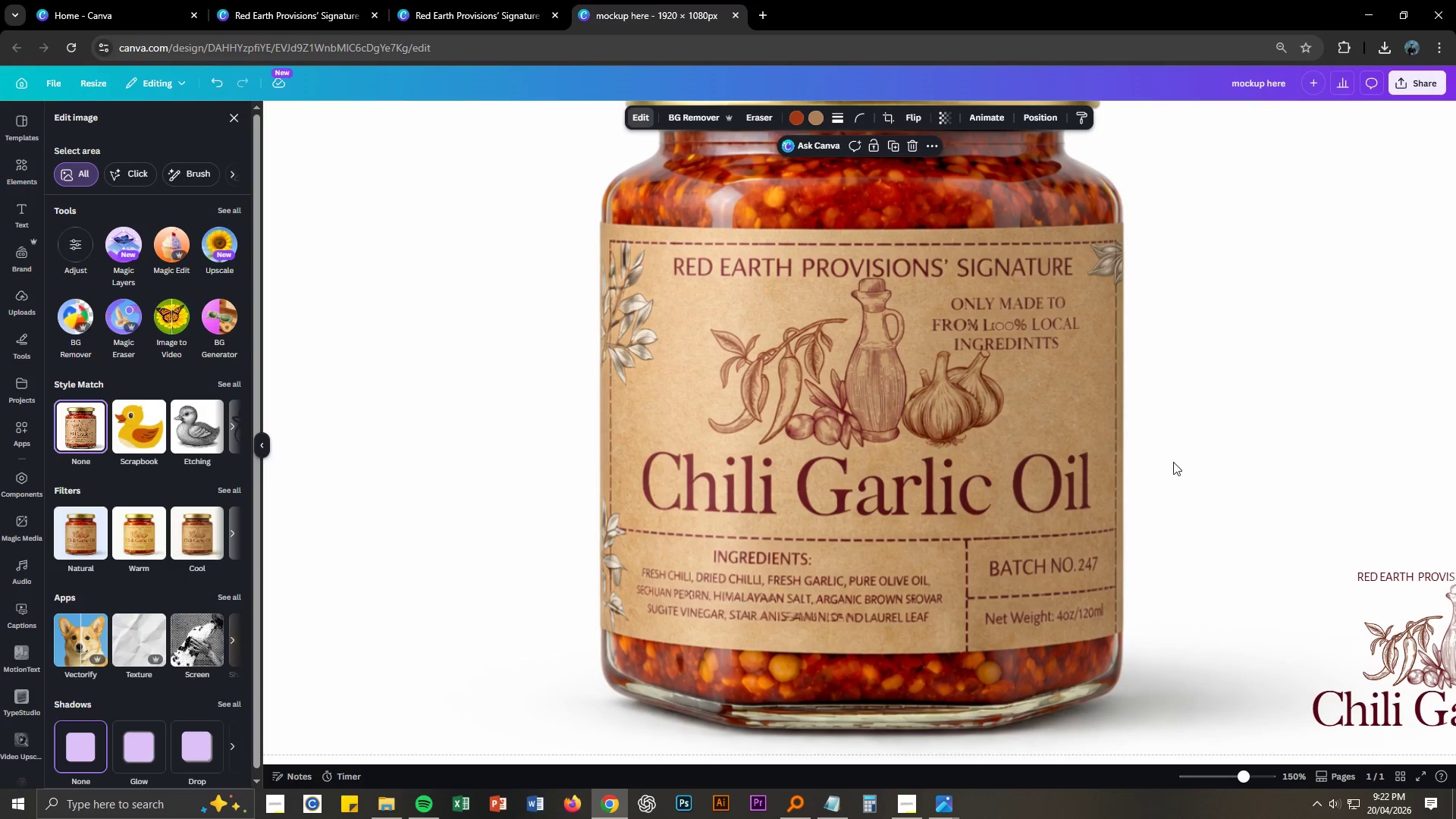 
scroll: coordinate [1173, 467], scroll_direction: down, amount: 2.0
 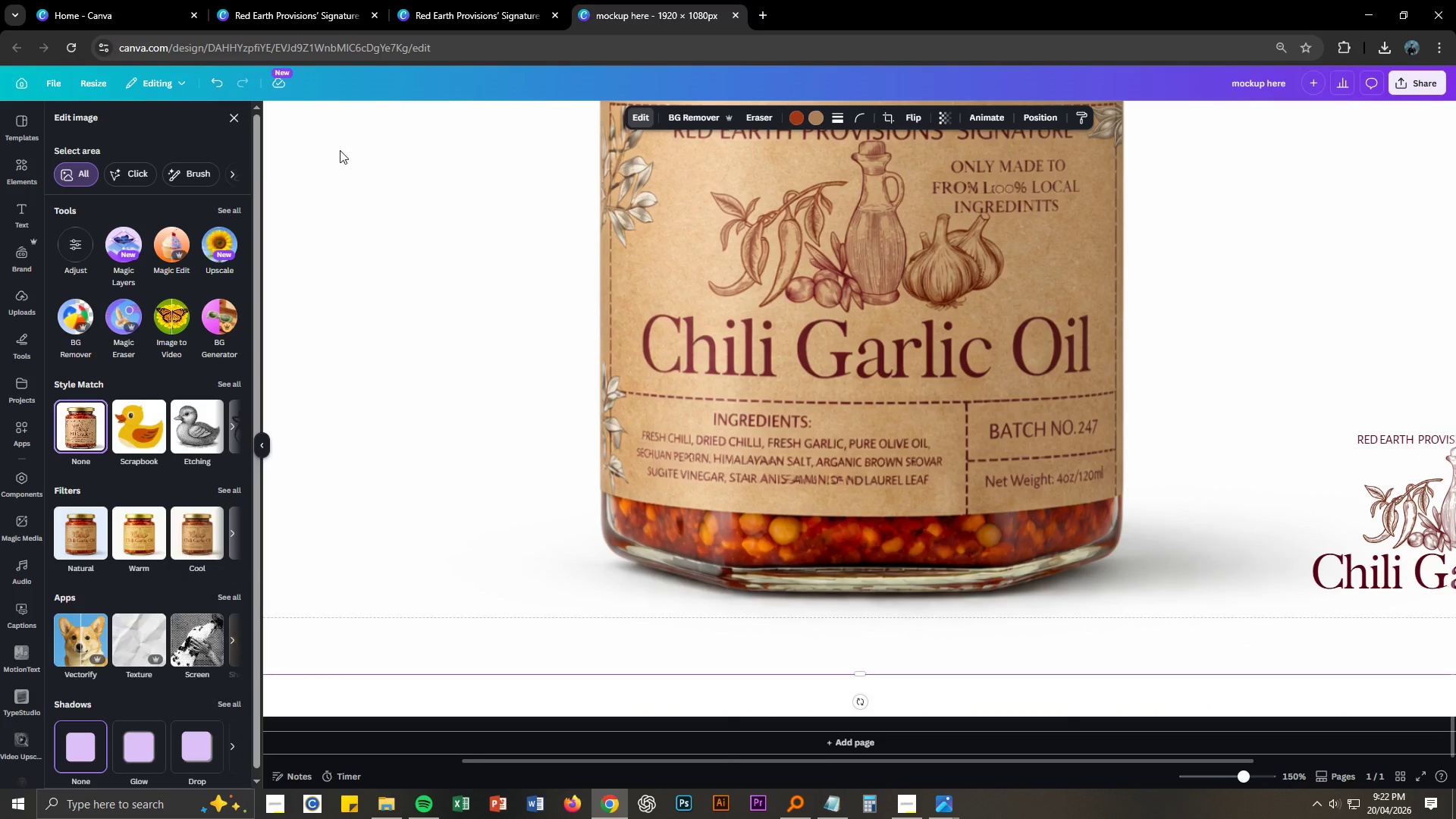 
left_click([482, 0])
 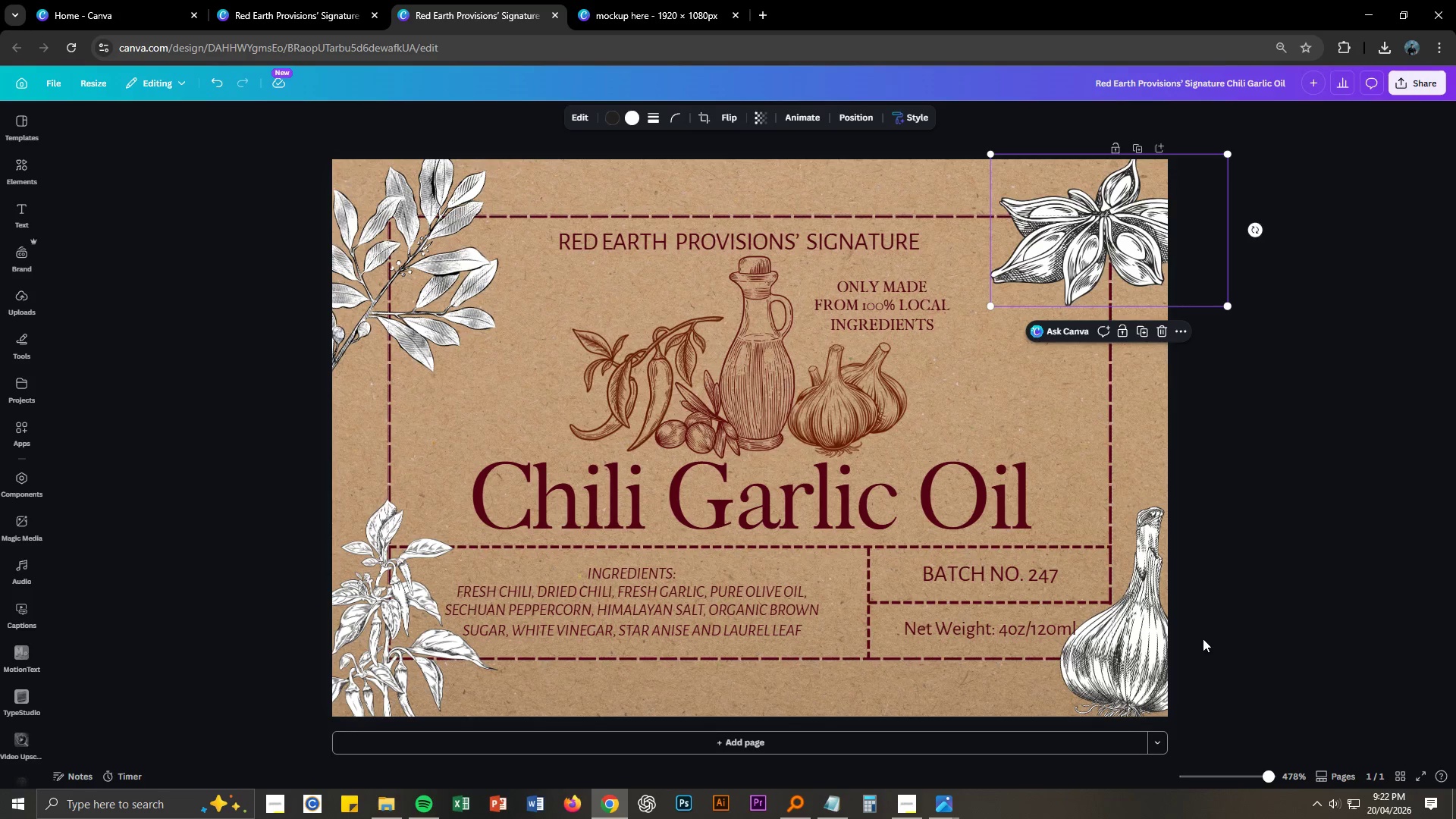 
left_click([1139, 648])
 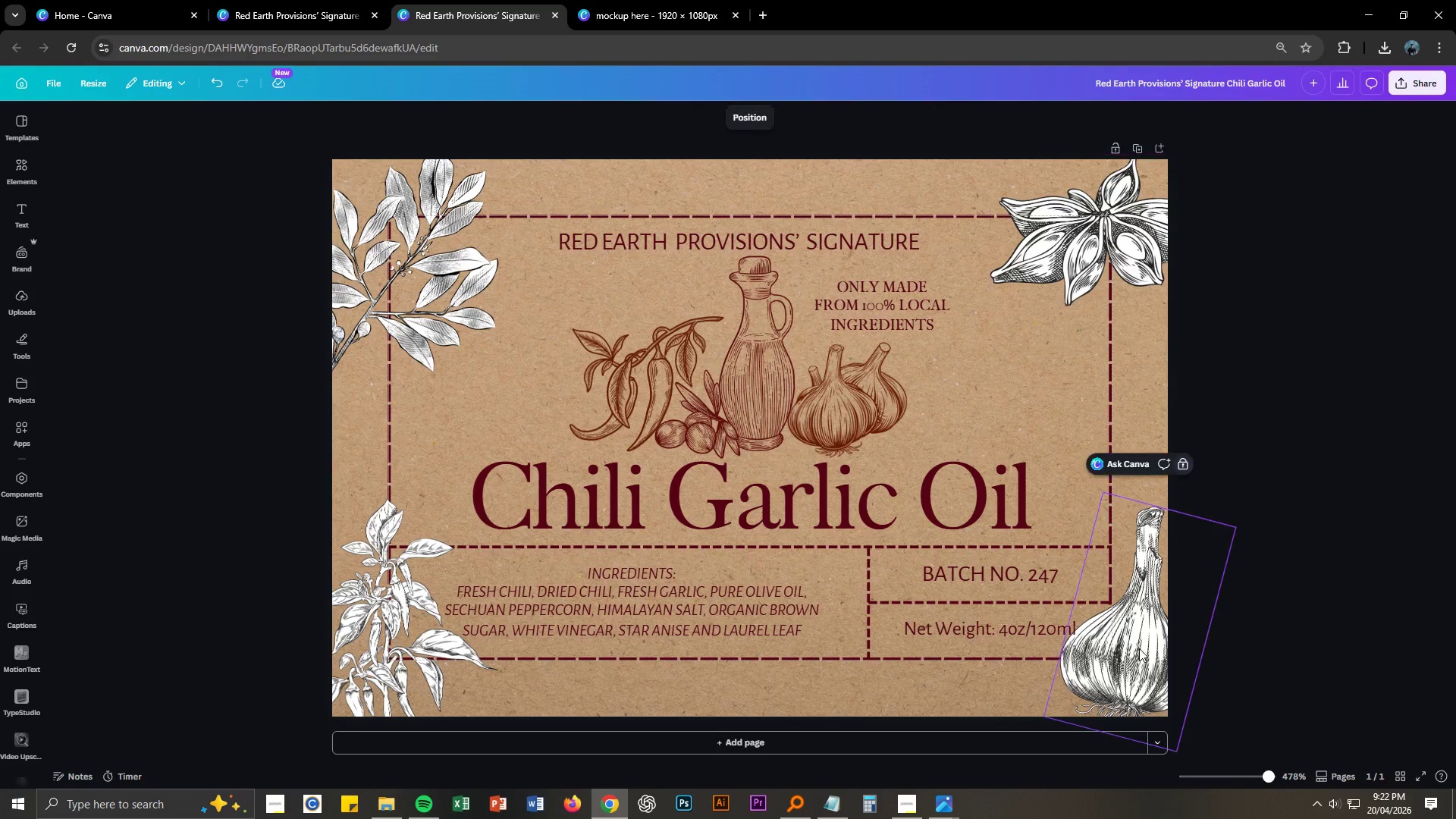 
key(Control+ControlLeft)
 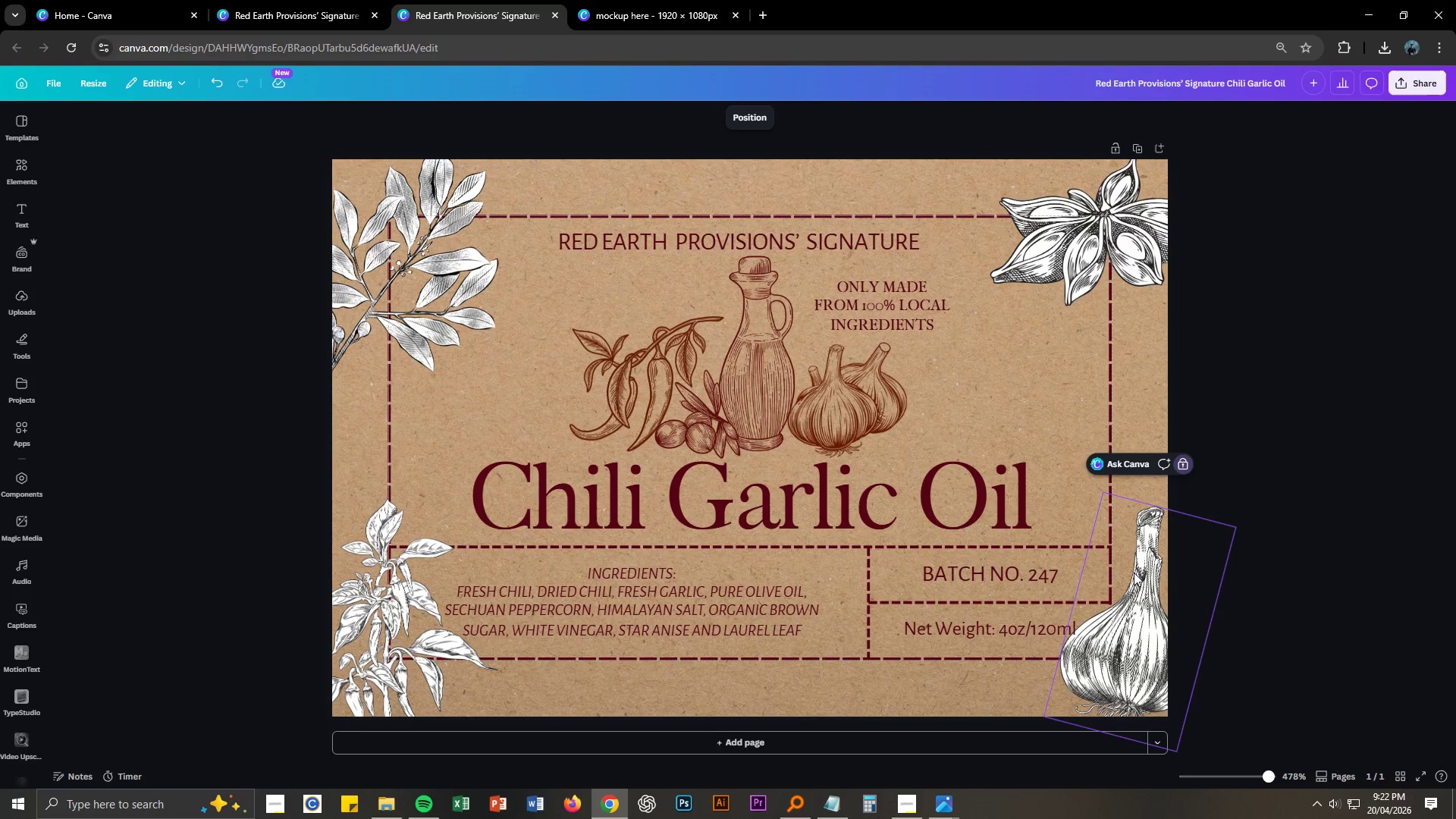 
key(Control+C)
 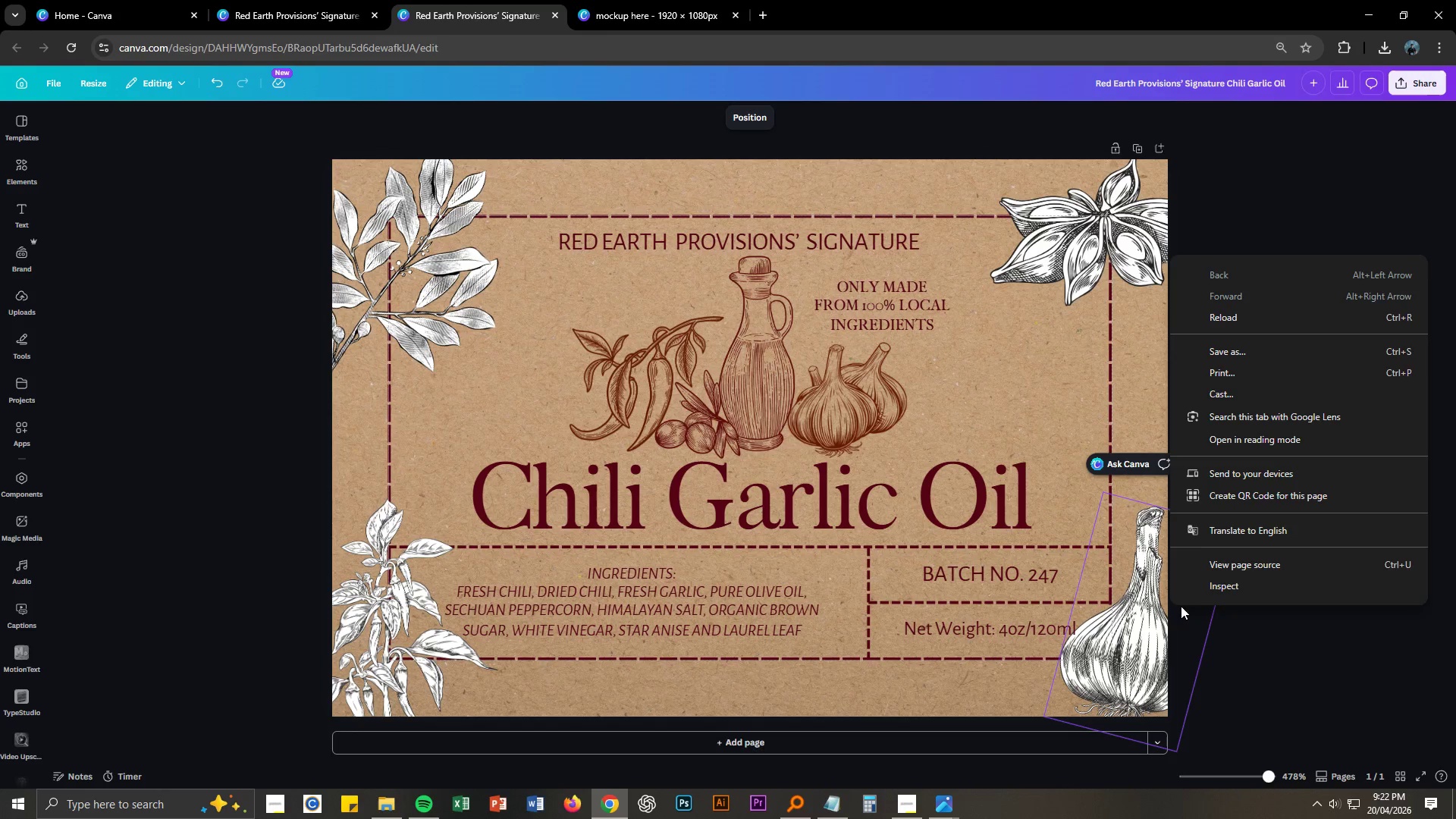 
right_click([1137, 623])
 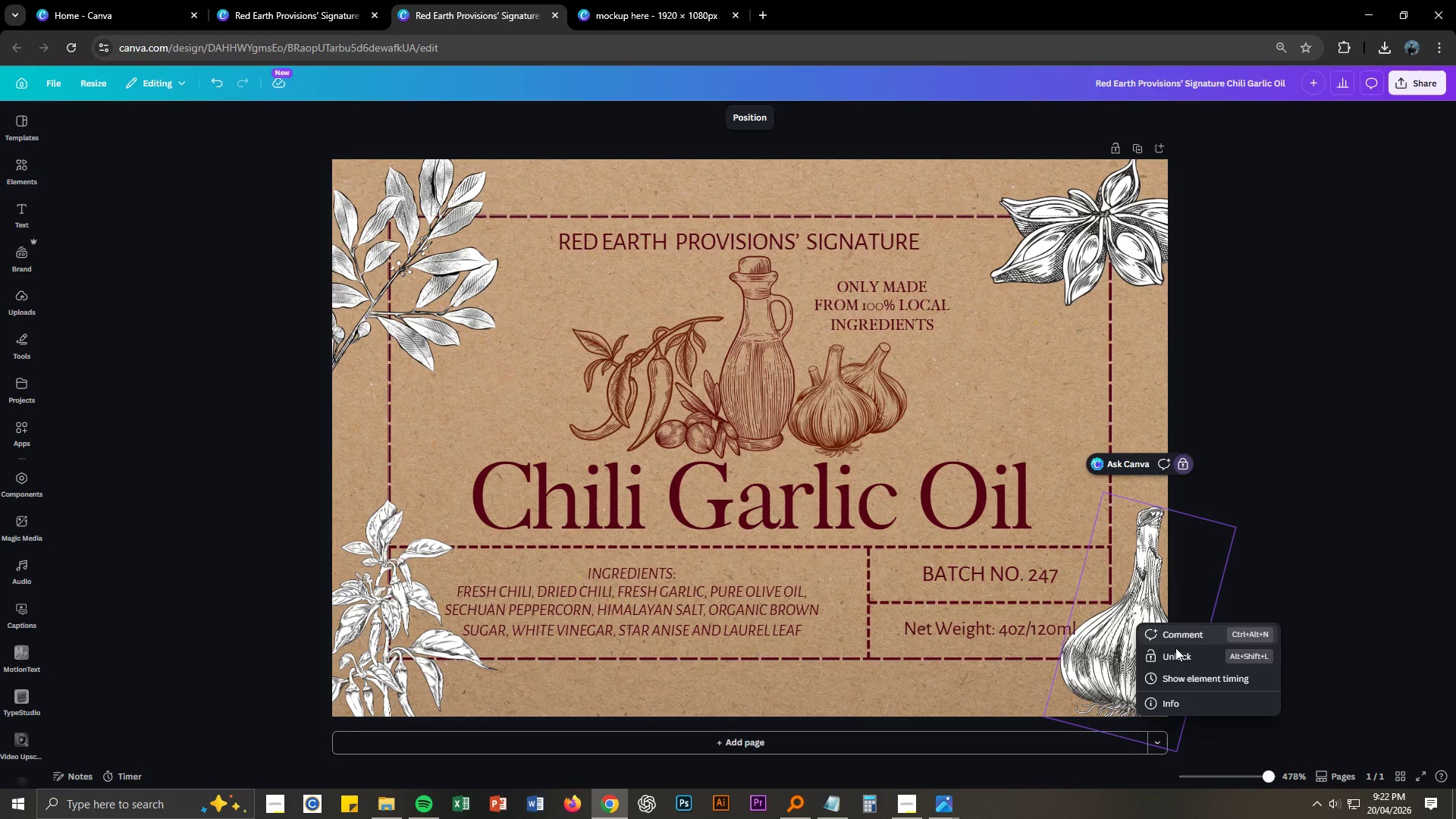 
left_click([1181, 658])
 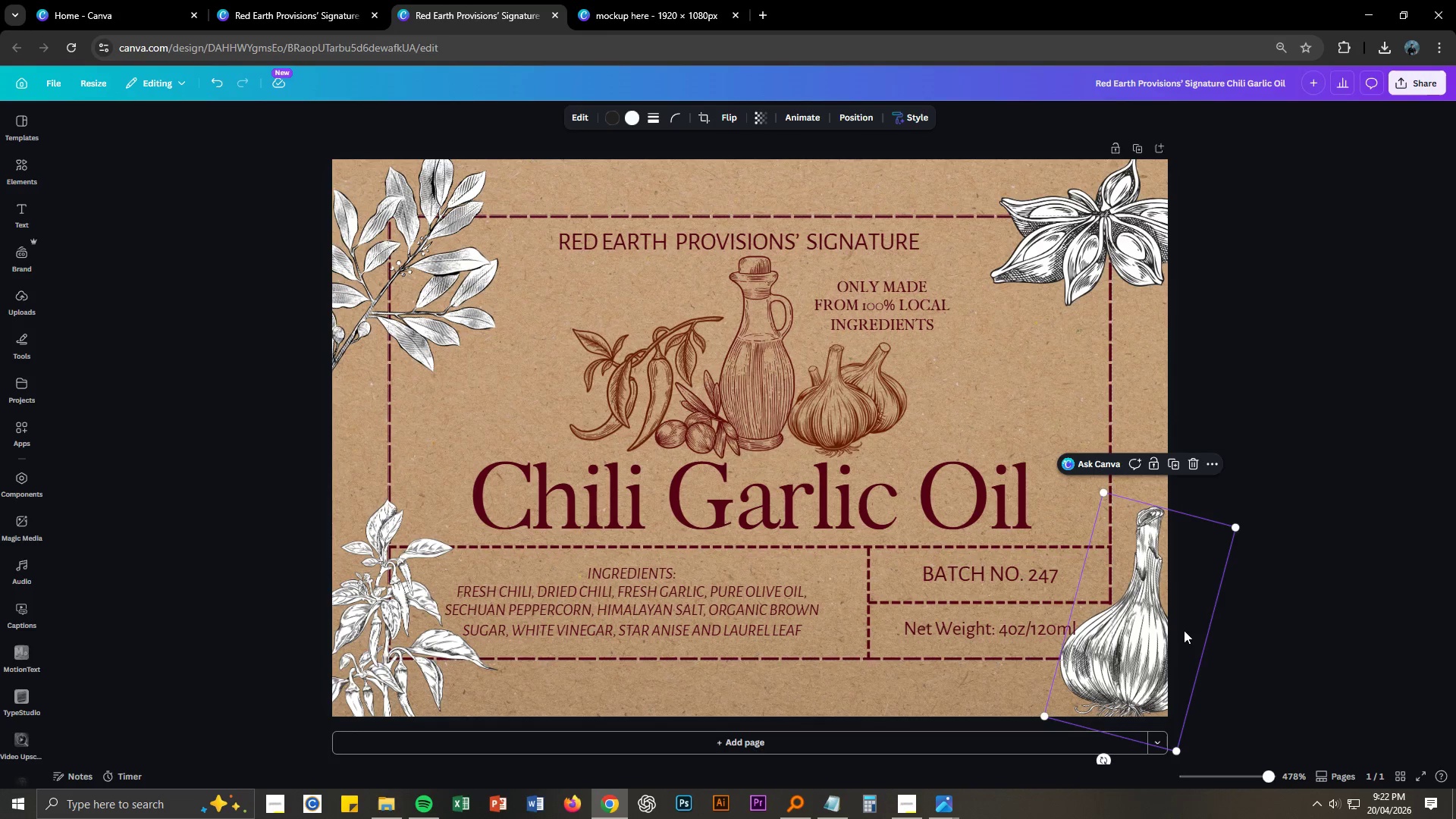 
key(Control+C)
 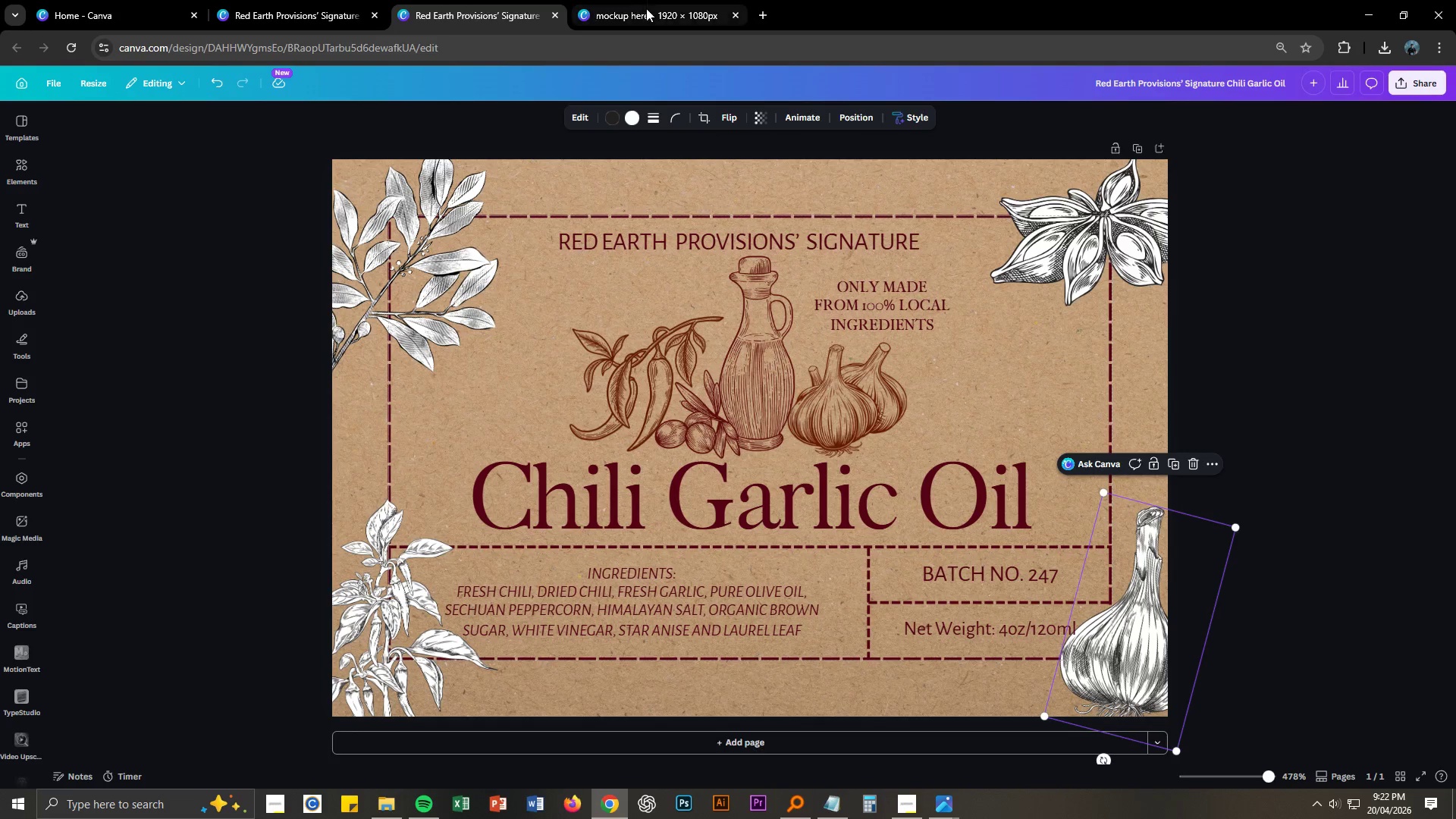 
left_click([646, 9])
 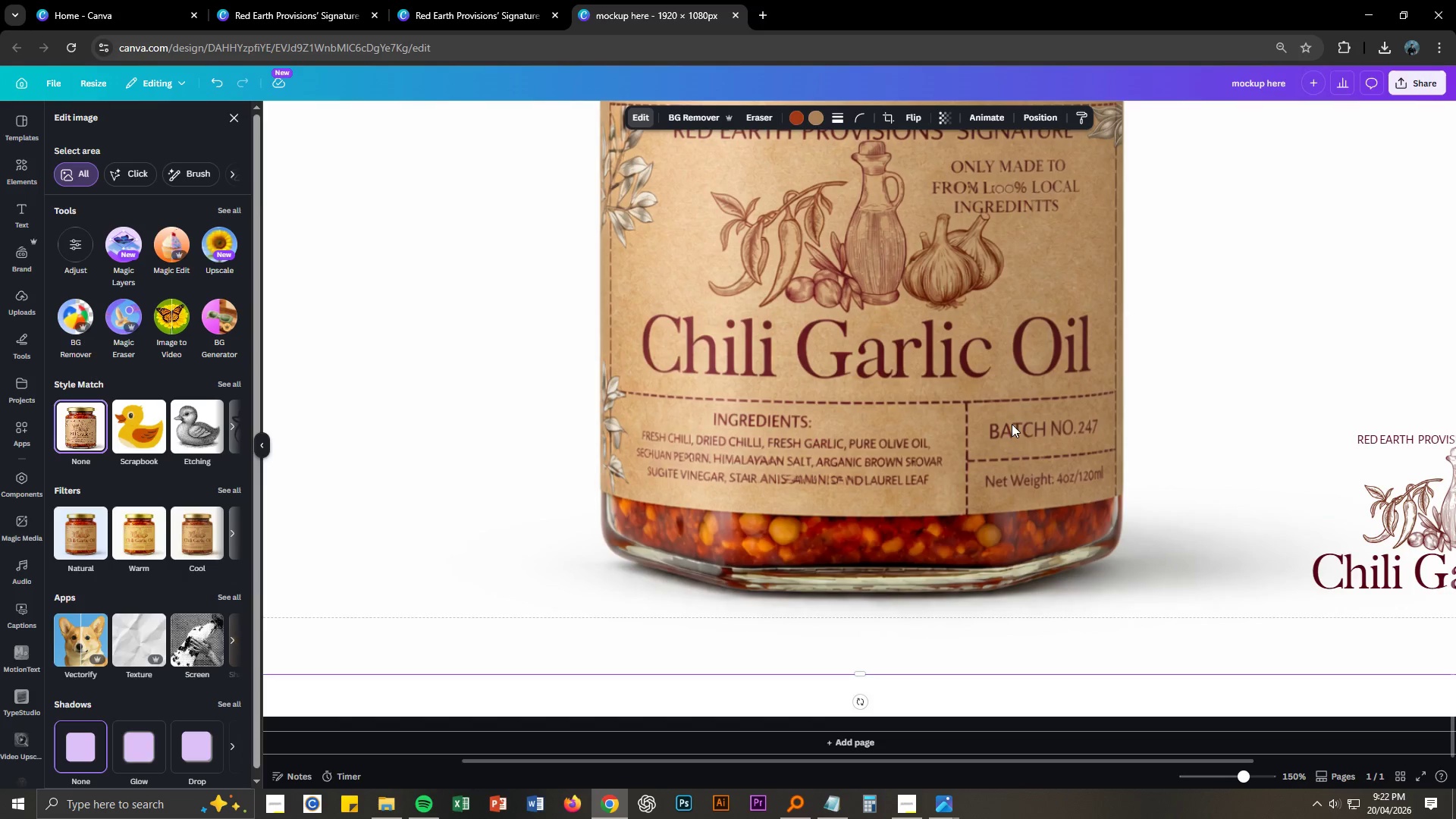 
key(Control+ControlLeft)
 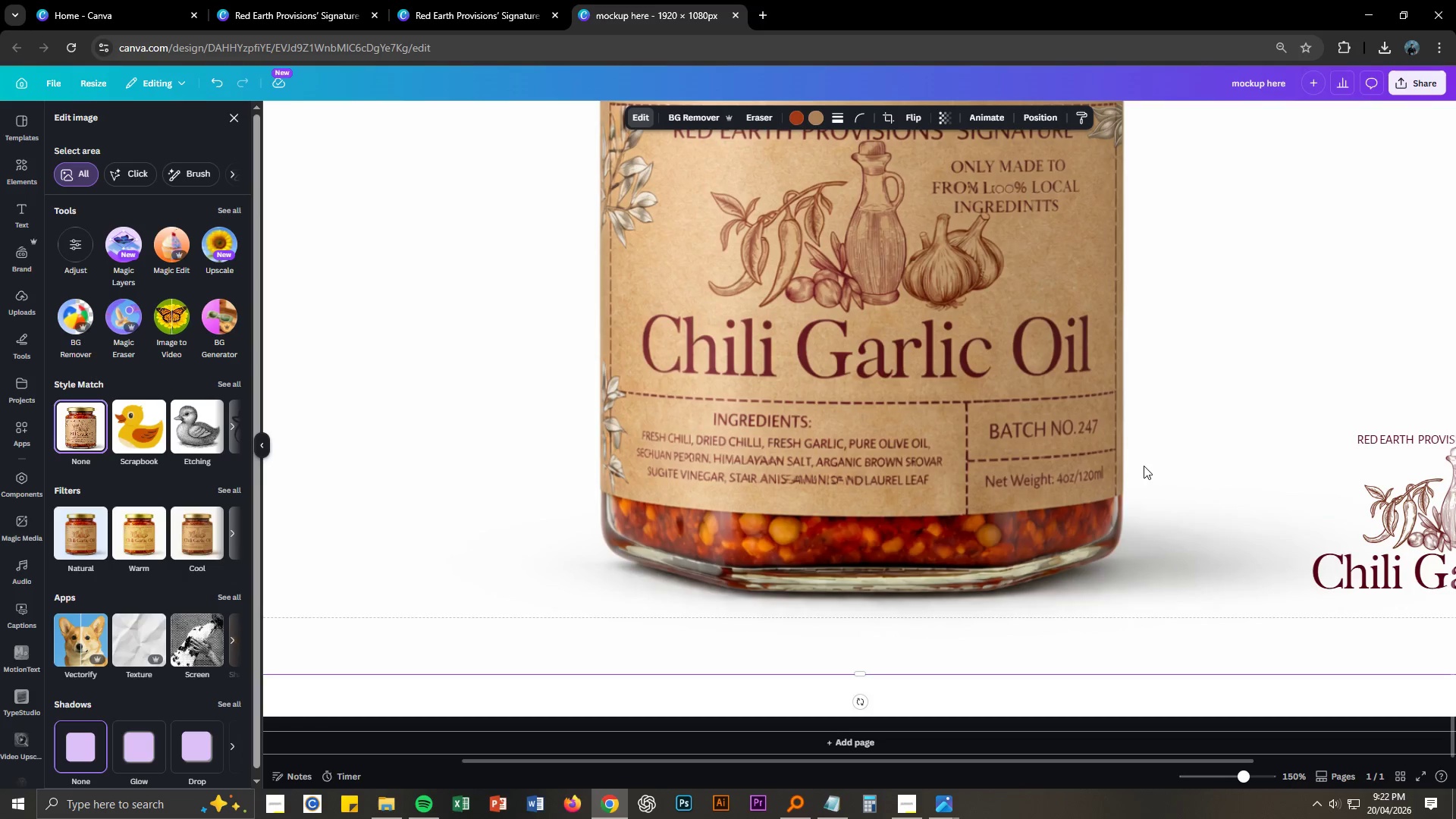 
key(Control+V)